 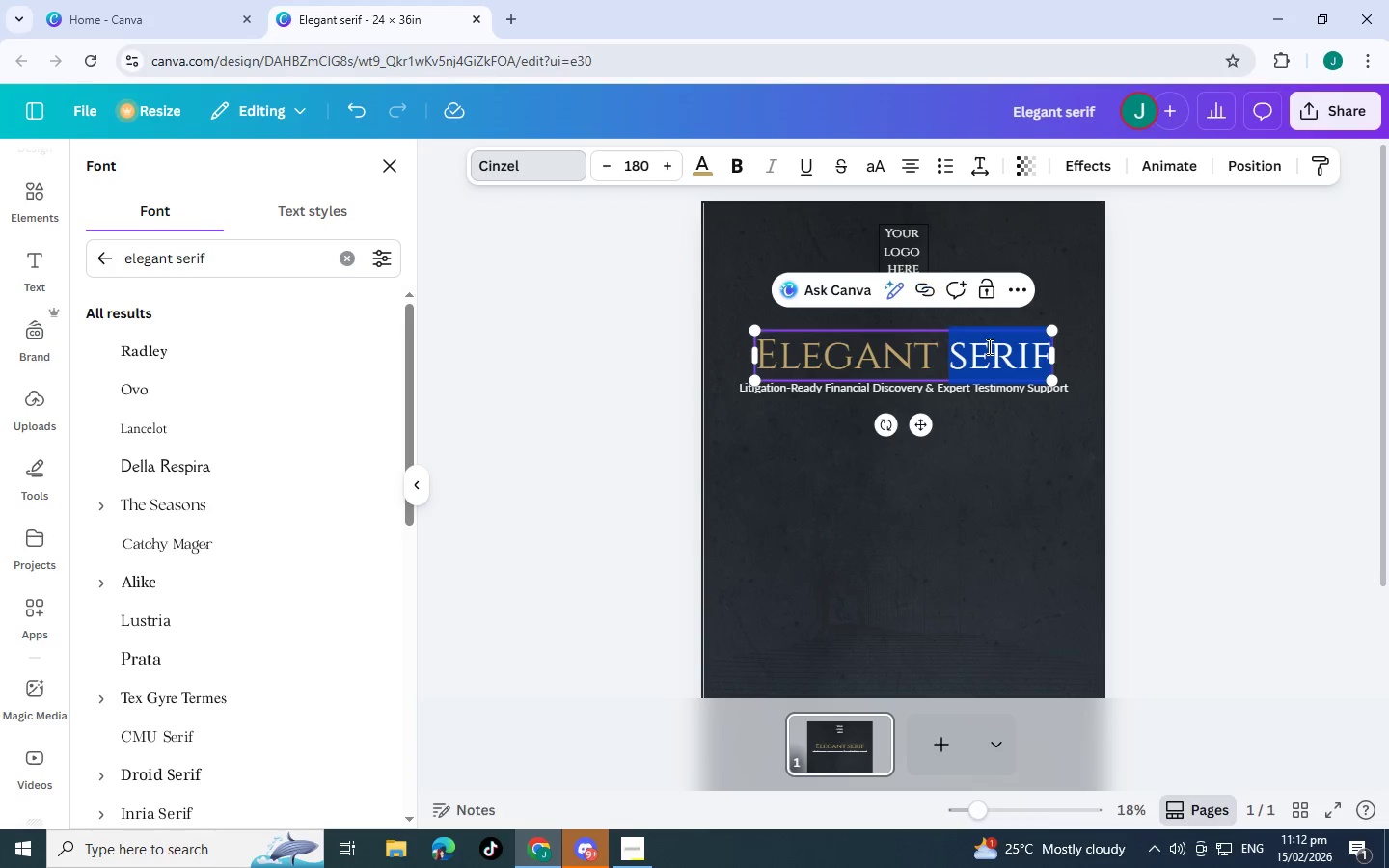 
triple_click([988, 346])
 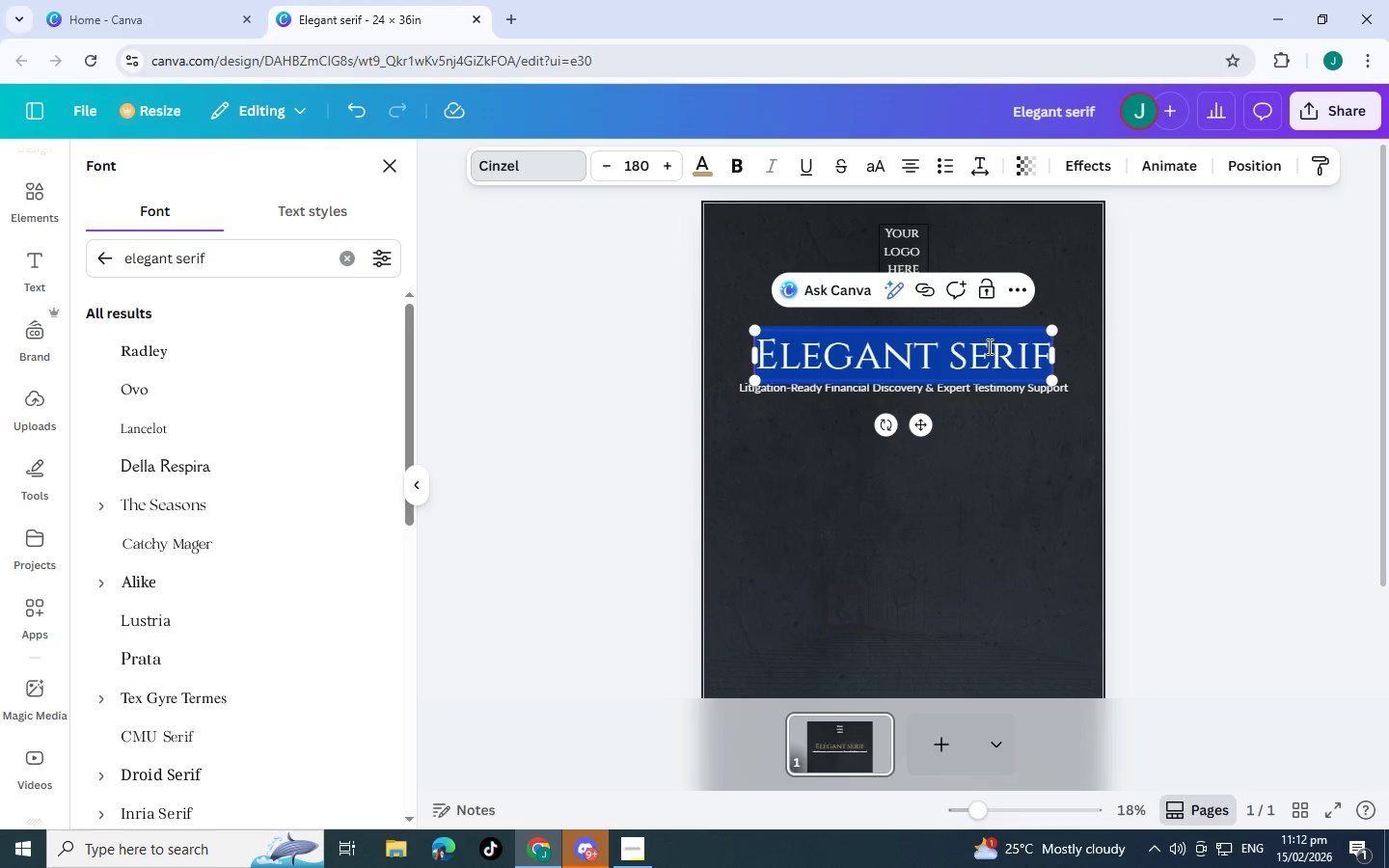 
type(Th)
key(Backspace)
type(he paper trail)
 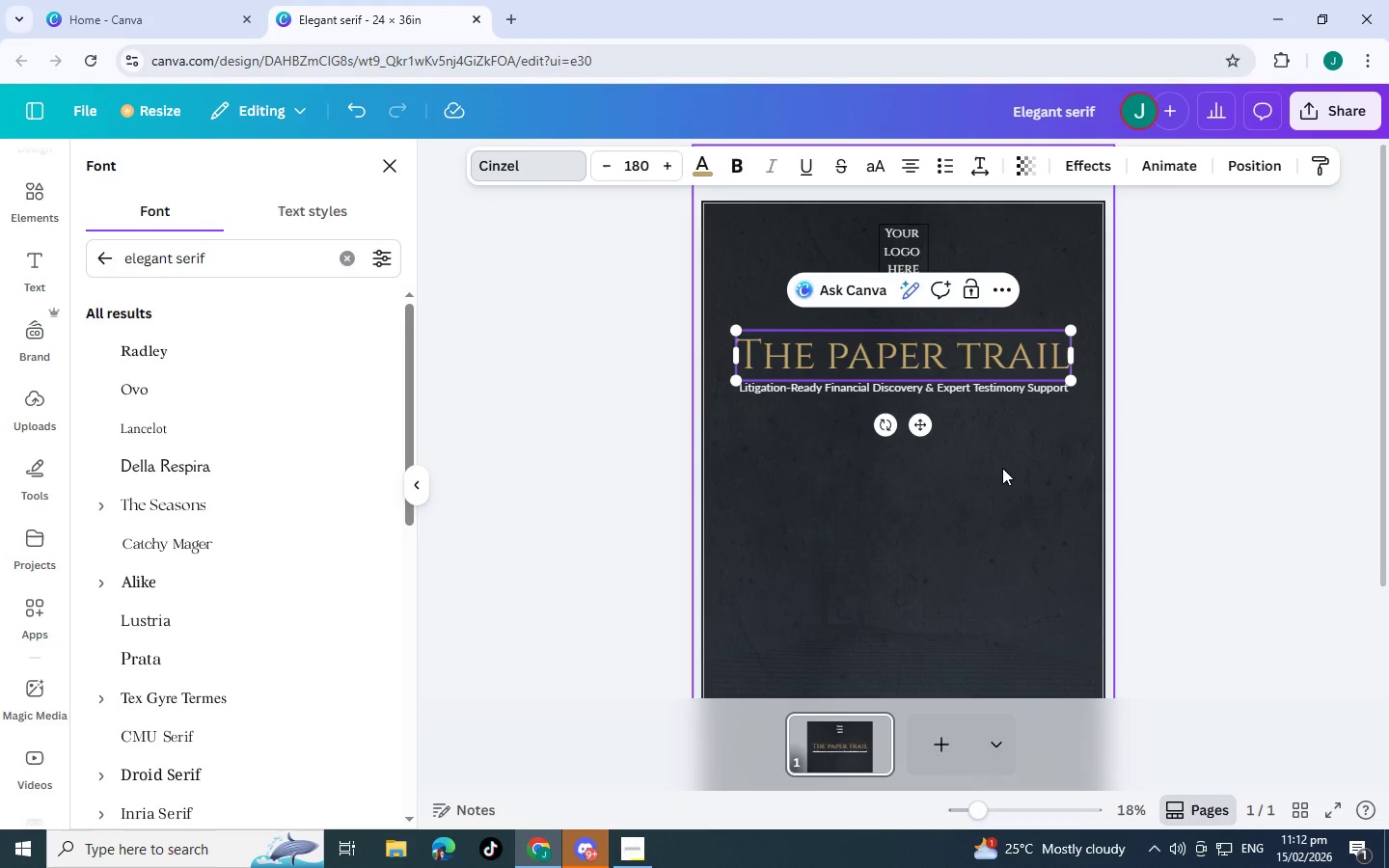 
left_click([1014, 396])
 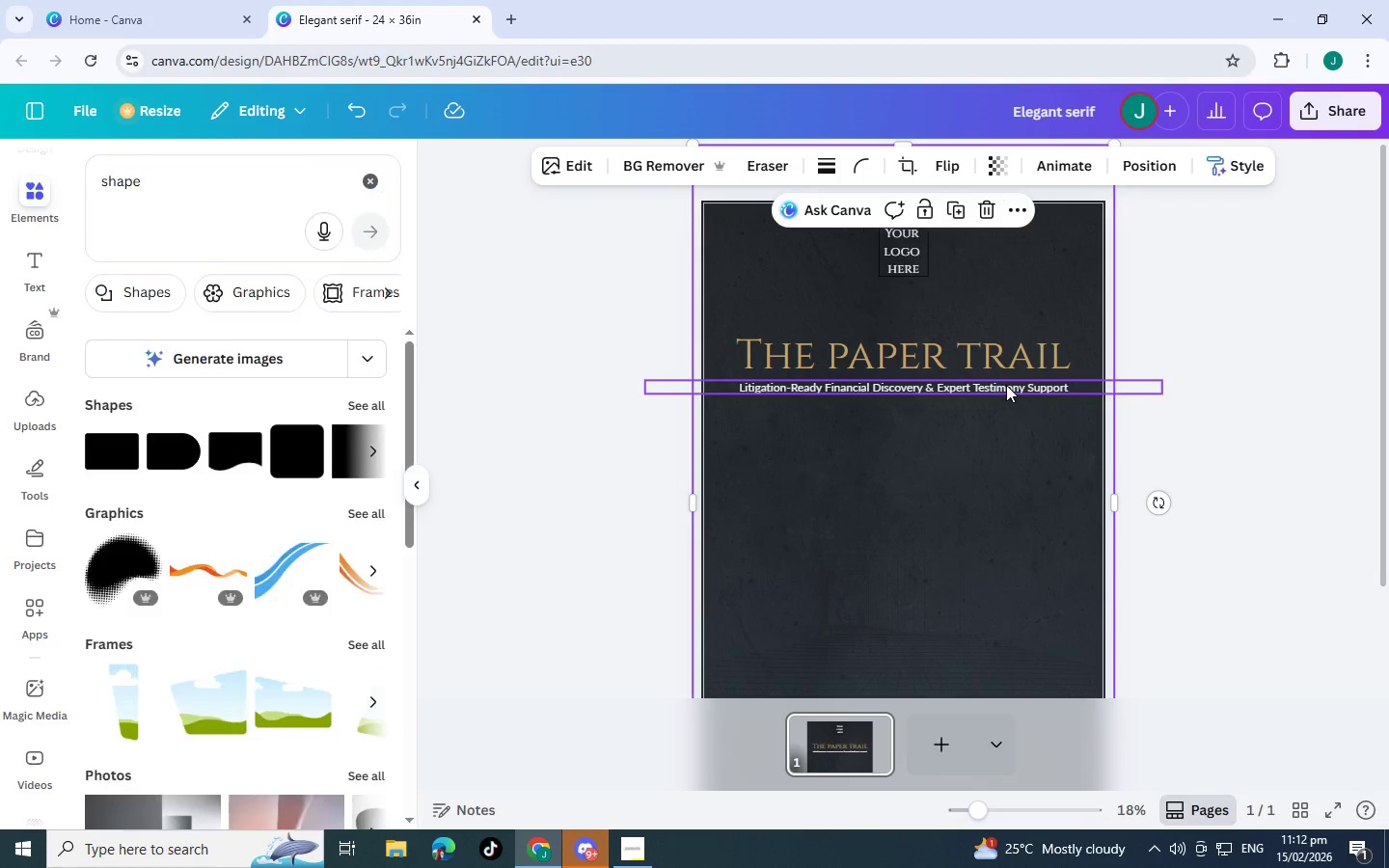 
left_click_drag(start_coordinate=[1006, 385], to_coordinate=[1007, 452])
 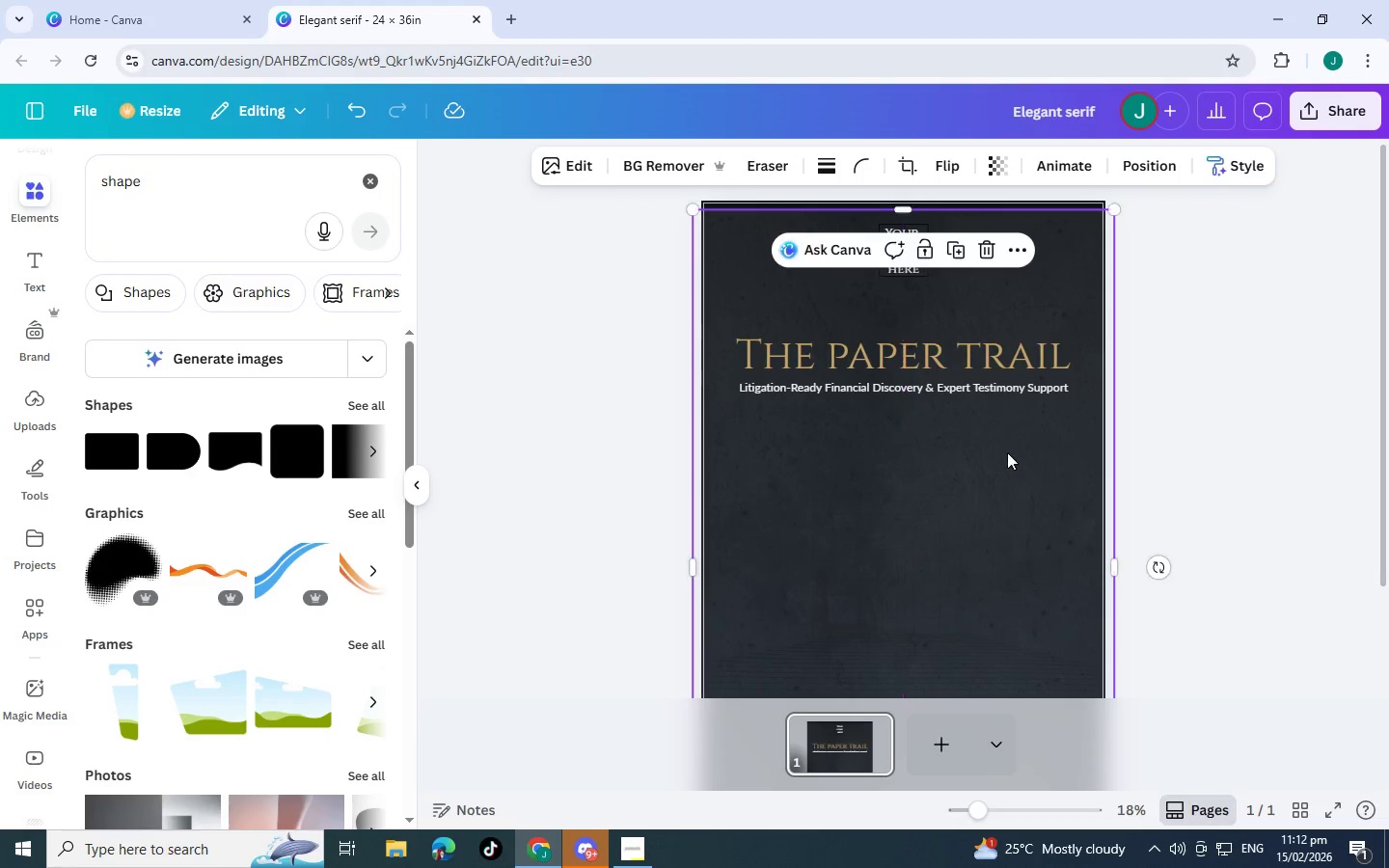 
key(Control+Z)
 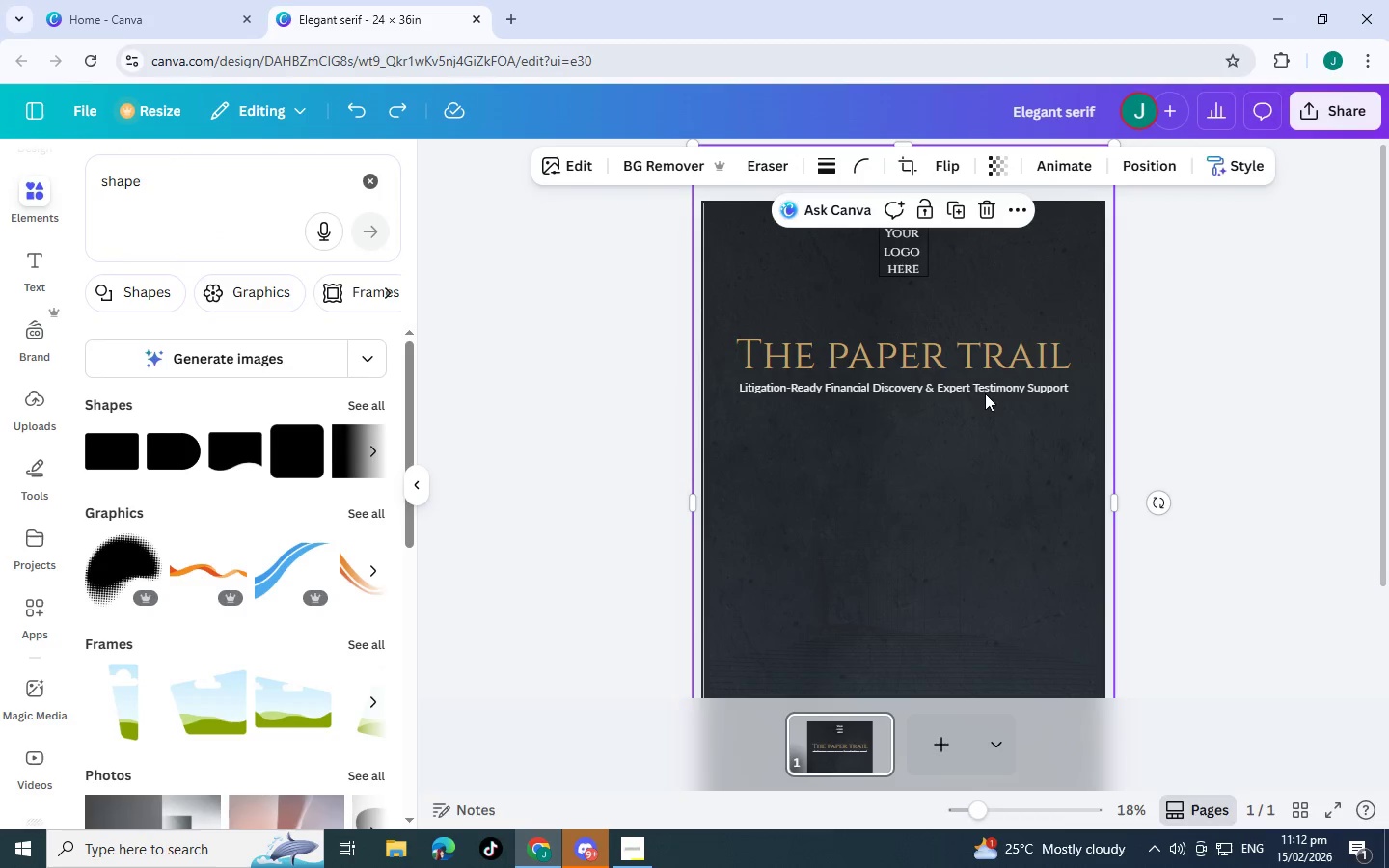 
left_click([985, 387])
 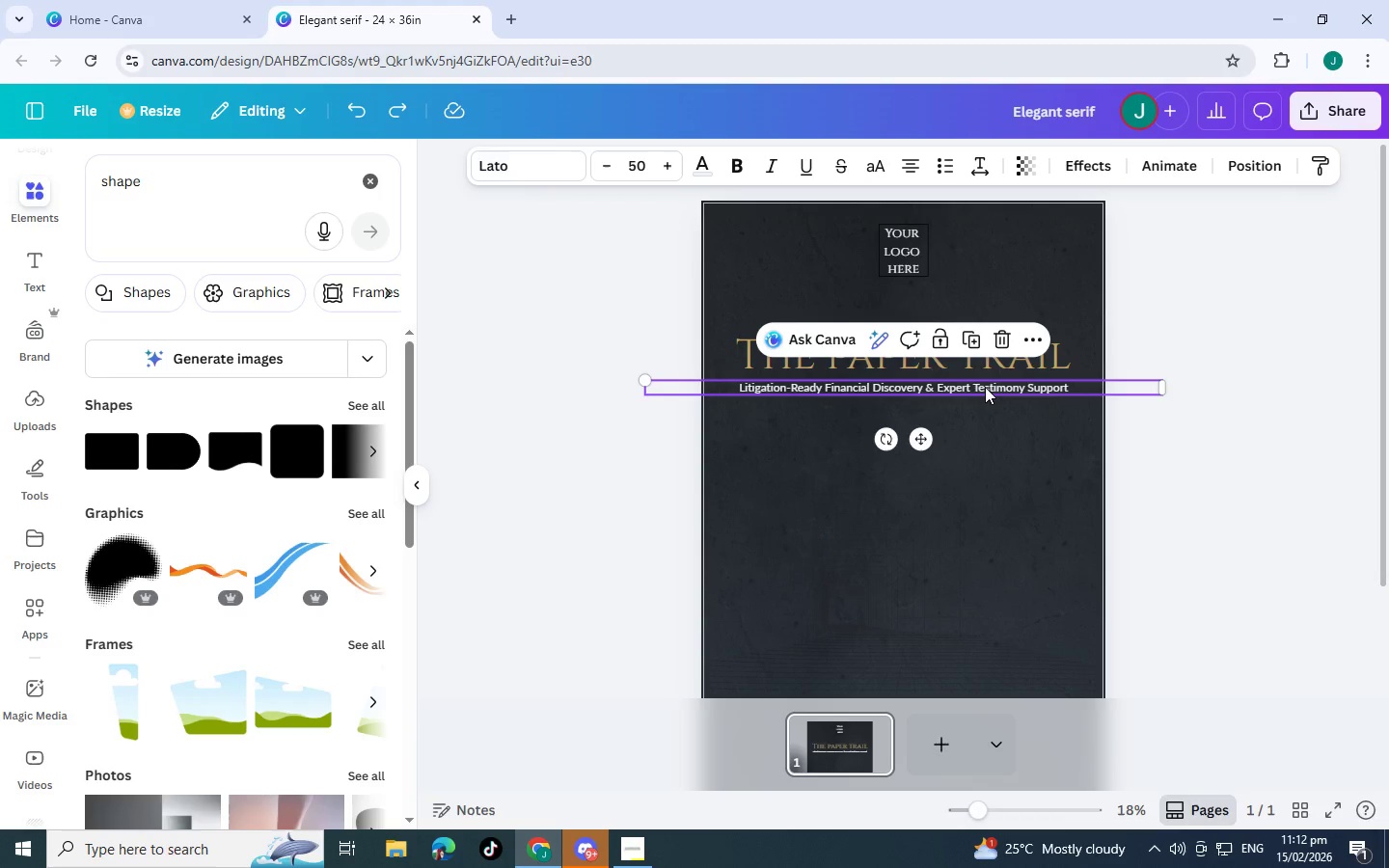 
left_click_drag(start_coordinate=[985, 387], to_coordinate=[976, 519])
 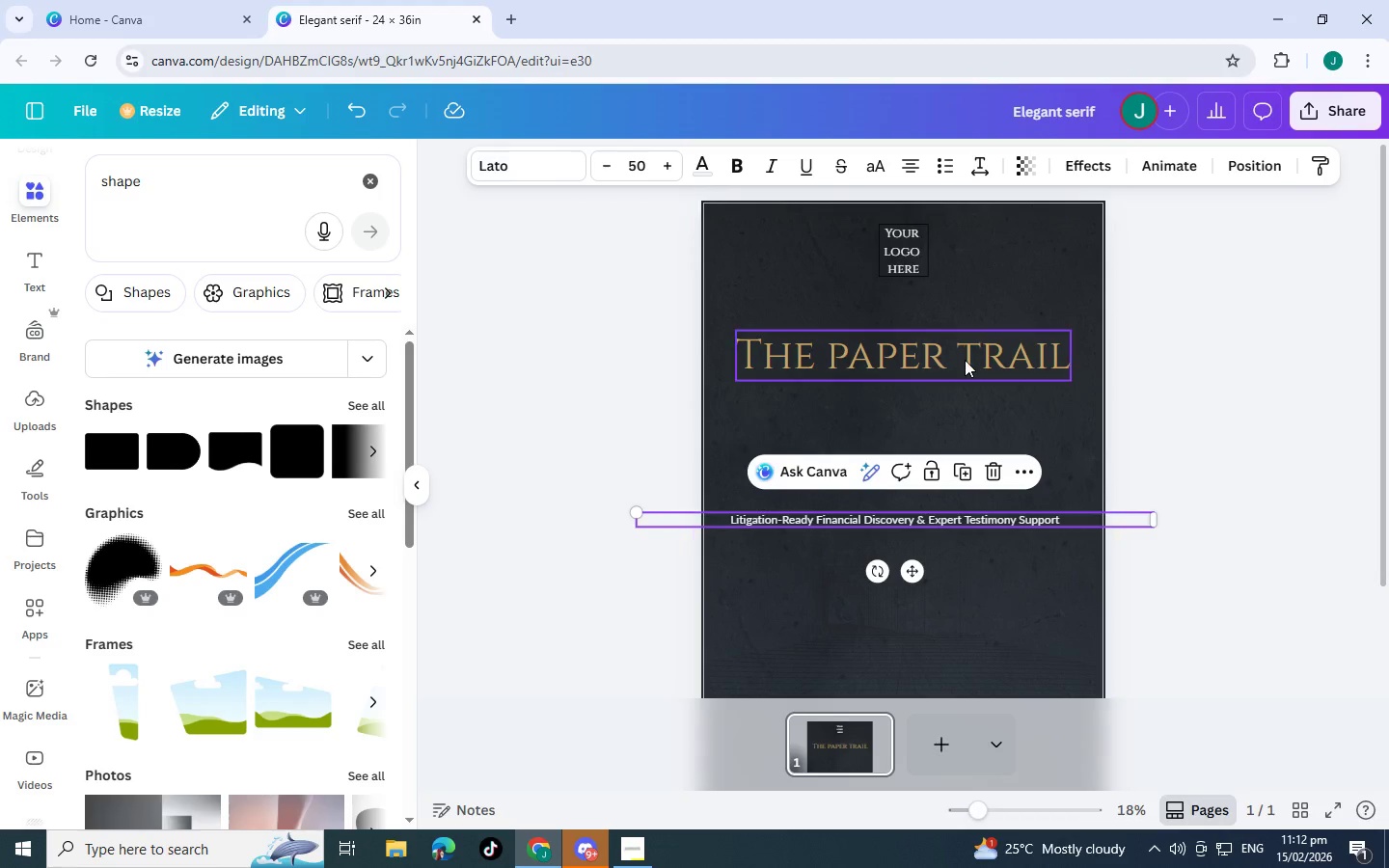 
left_click([965, 360])
 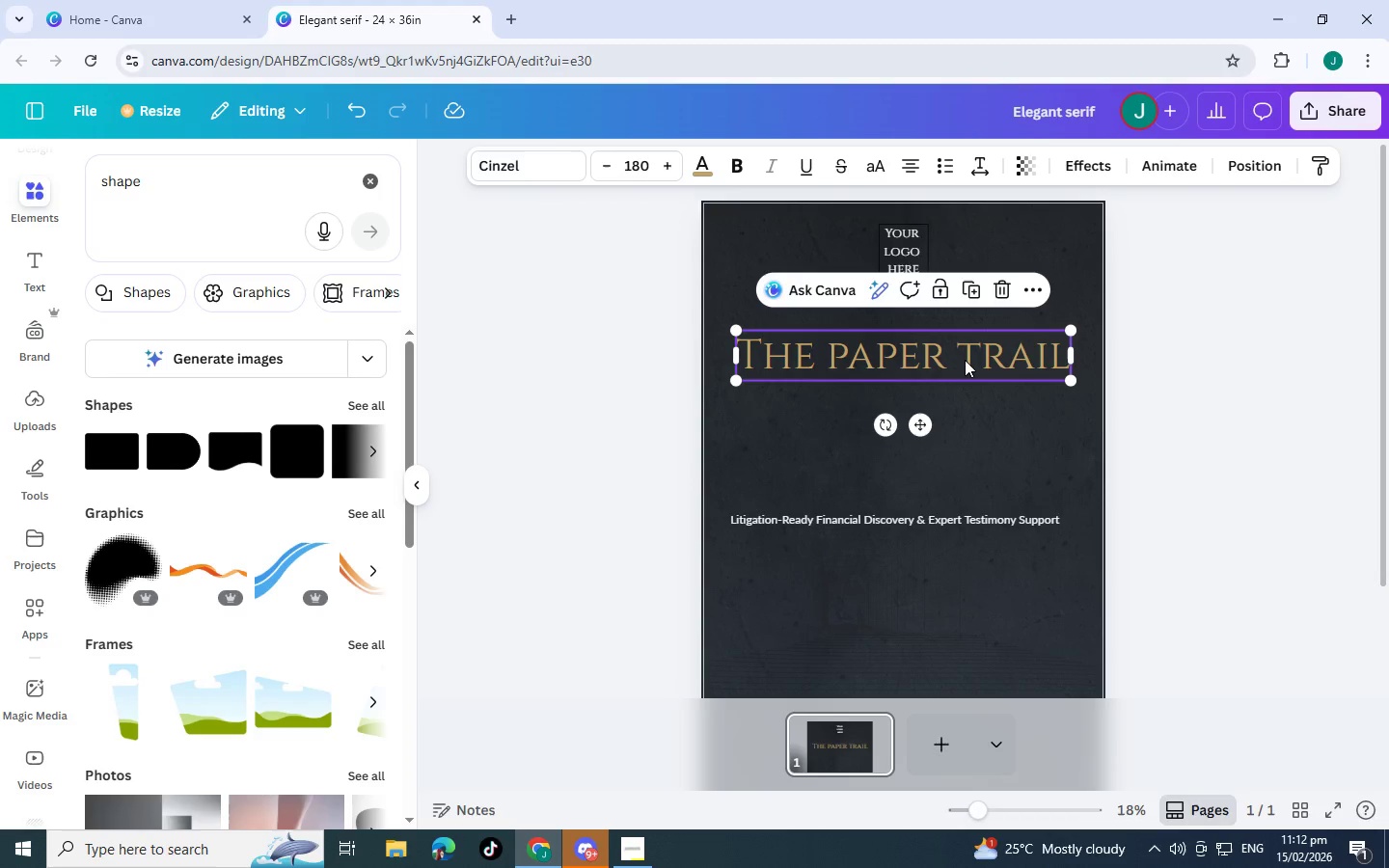 
key(Control+C)
 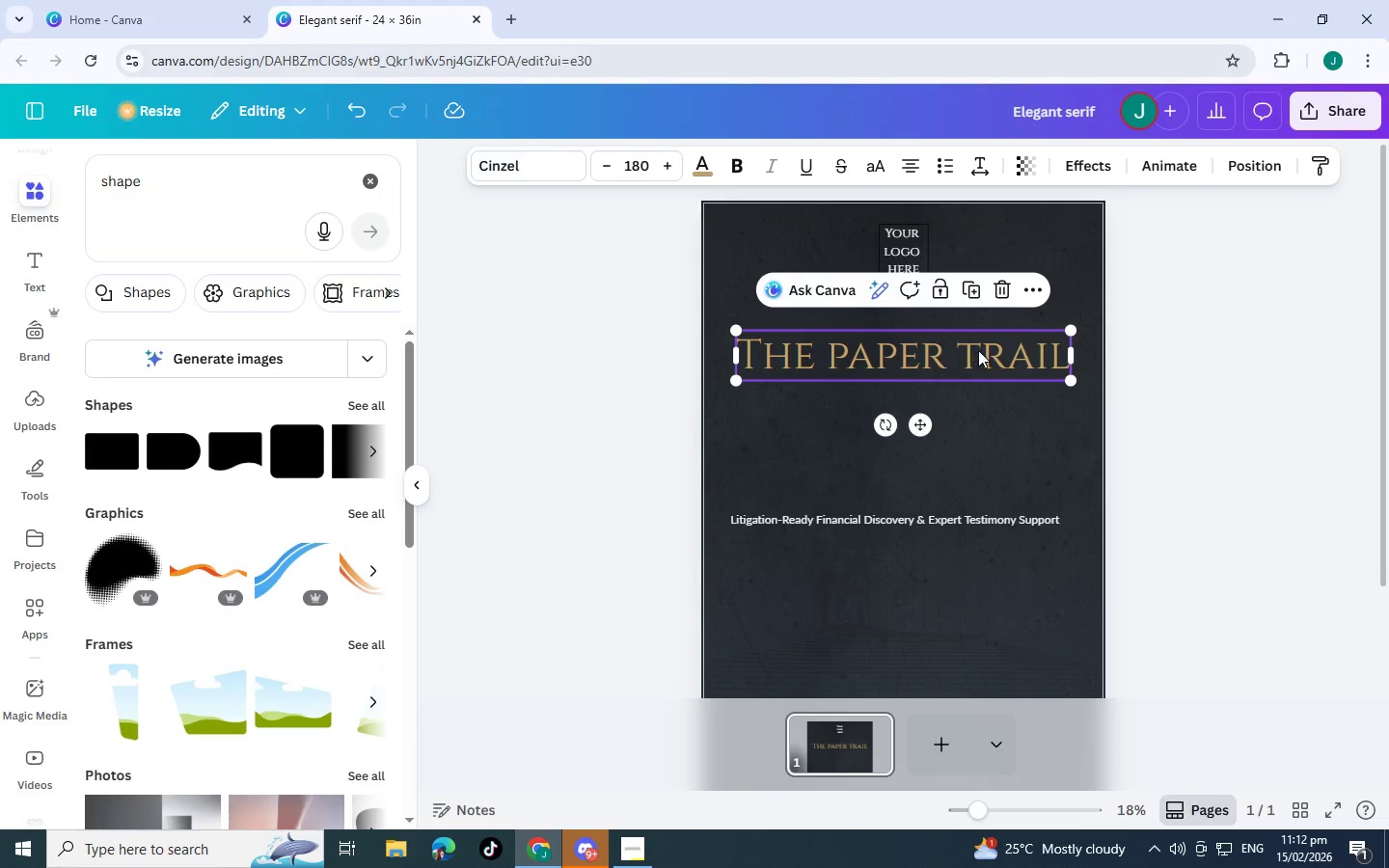 
key(Control+V)
 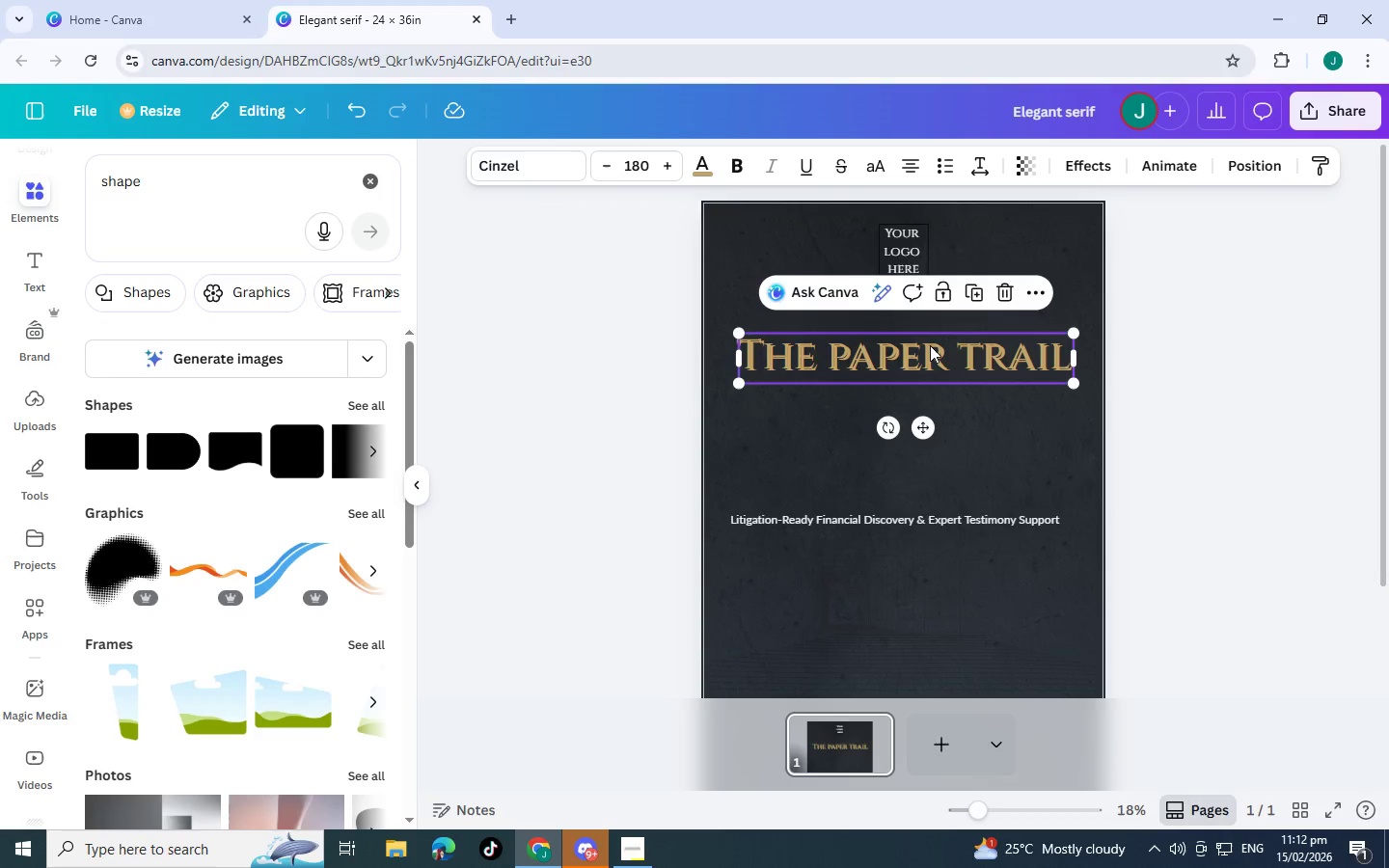 
left_click_drag(start_coordinate=[930, 348], to_coordinate=[924, 401])
 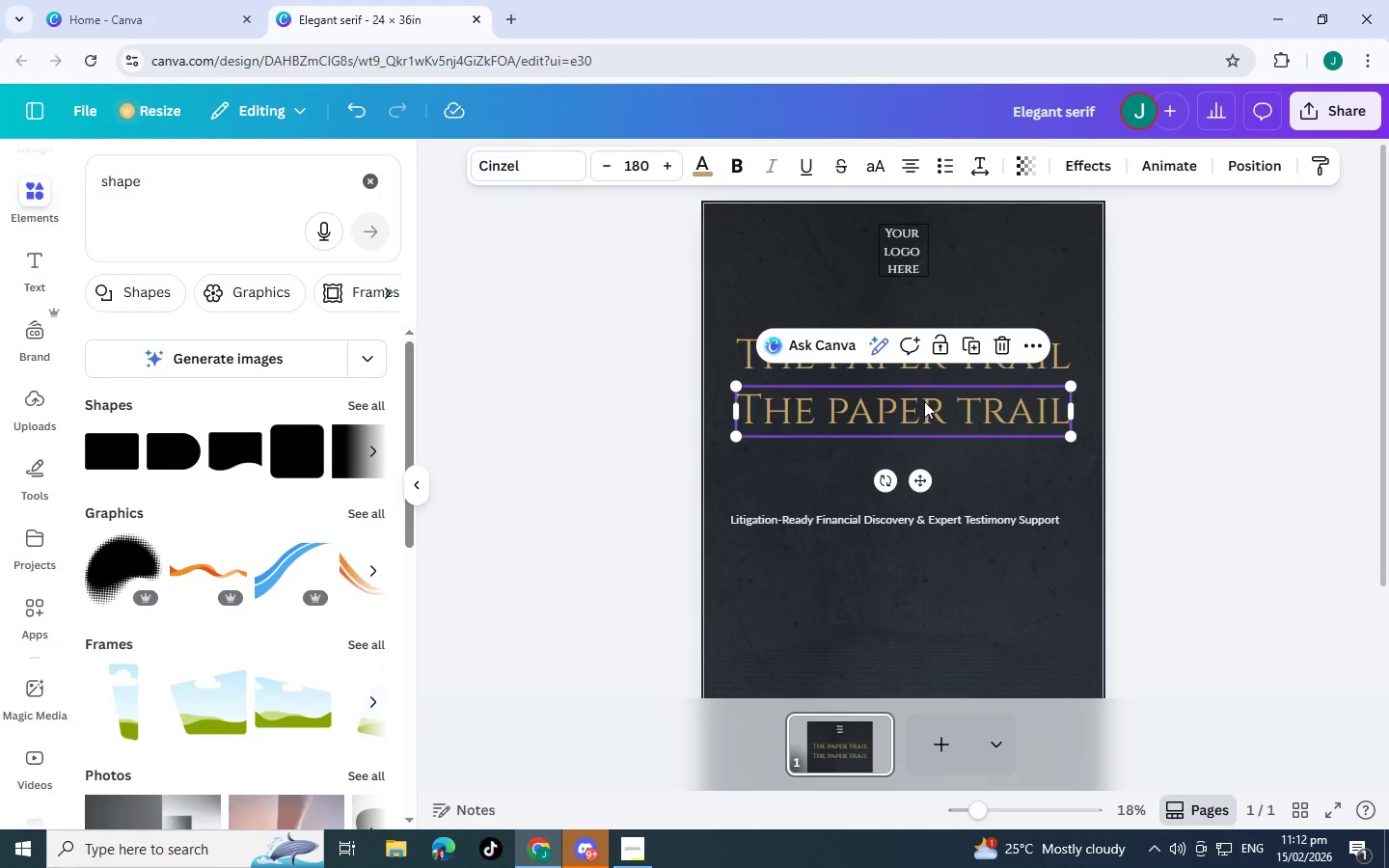 
double_click([924, 401])
 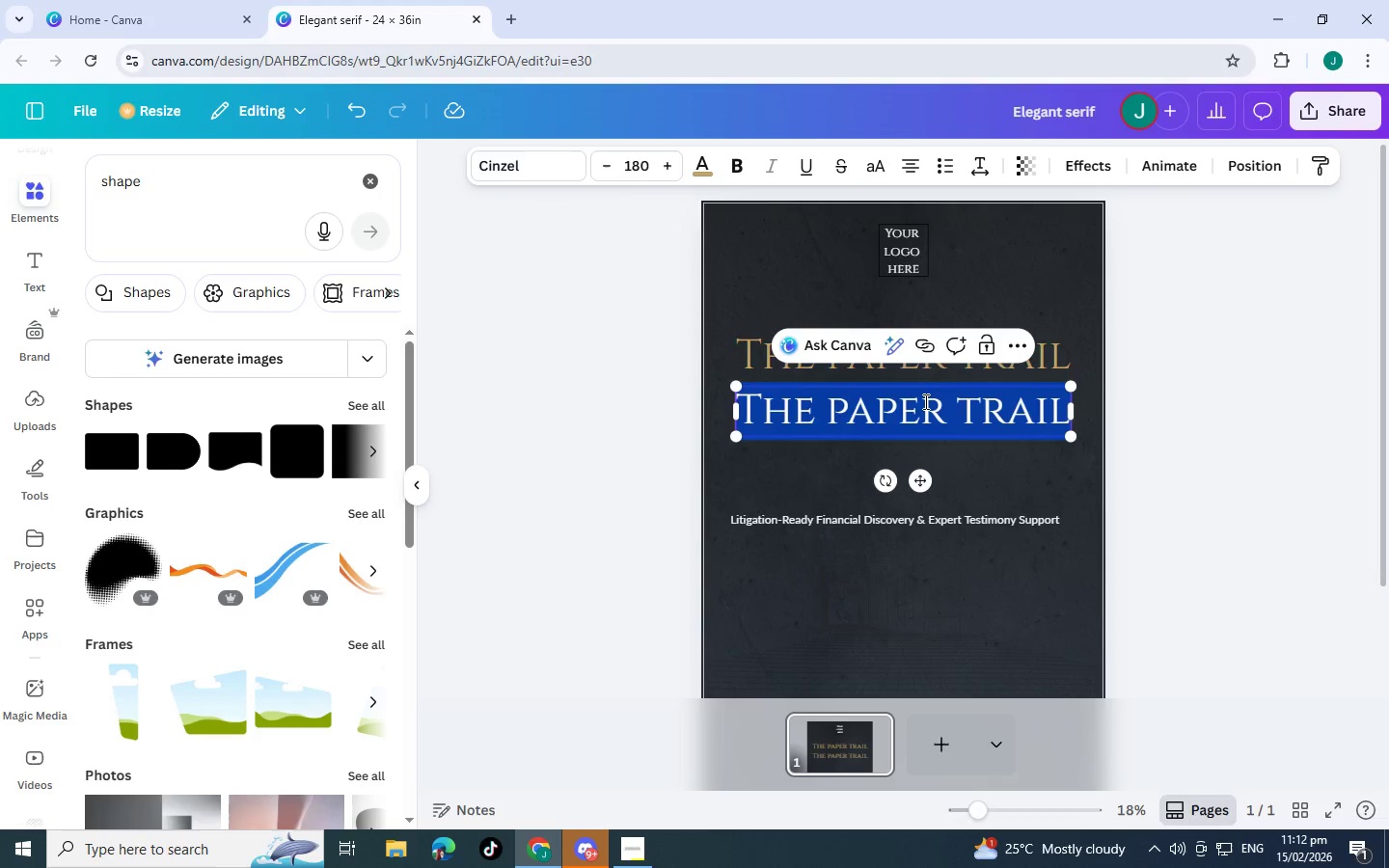 
type(uncovering hidden assets)
 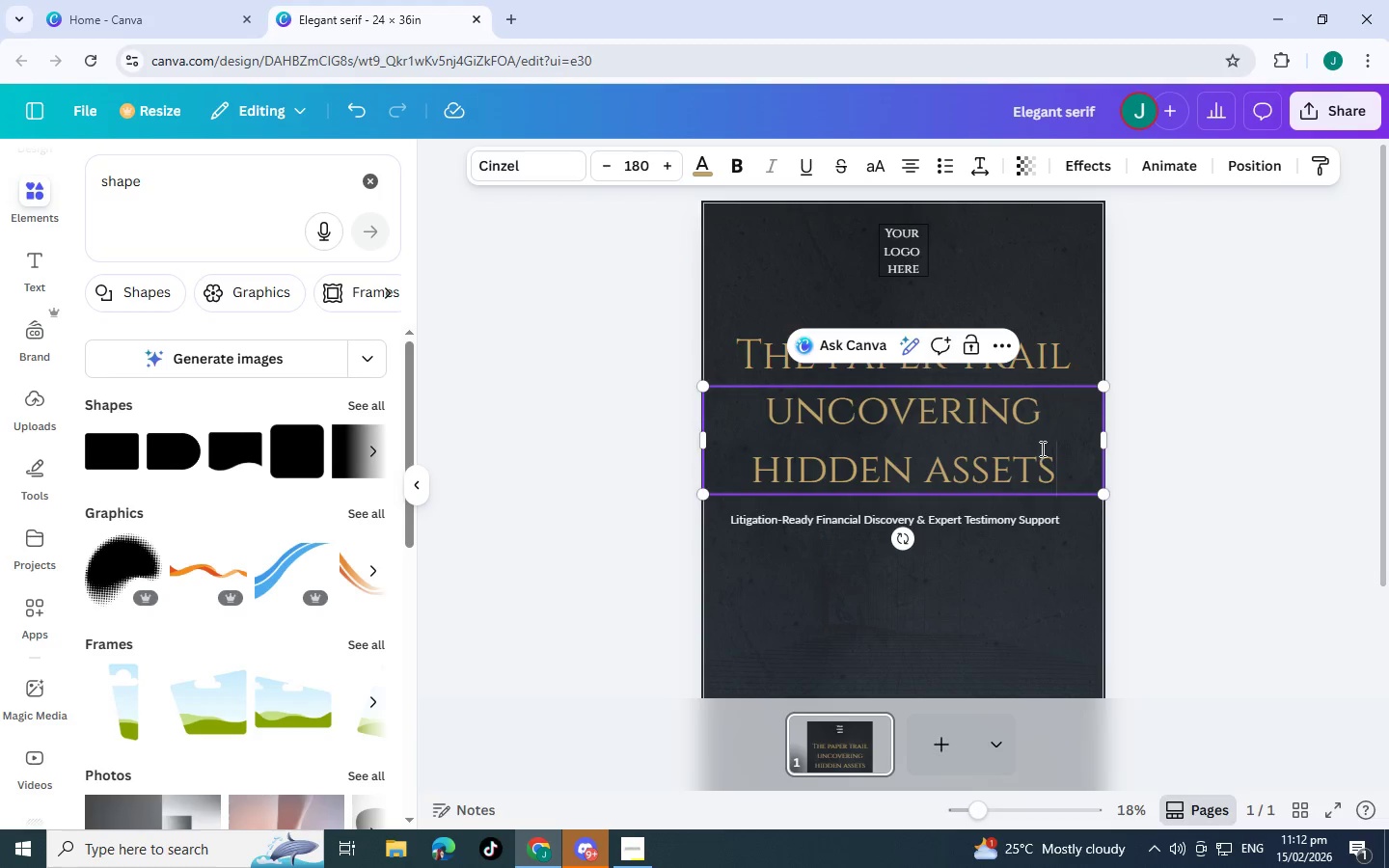 
left_click_drag(start_coordinate=[1068, 471], to_coordinate=[759, 419])
 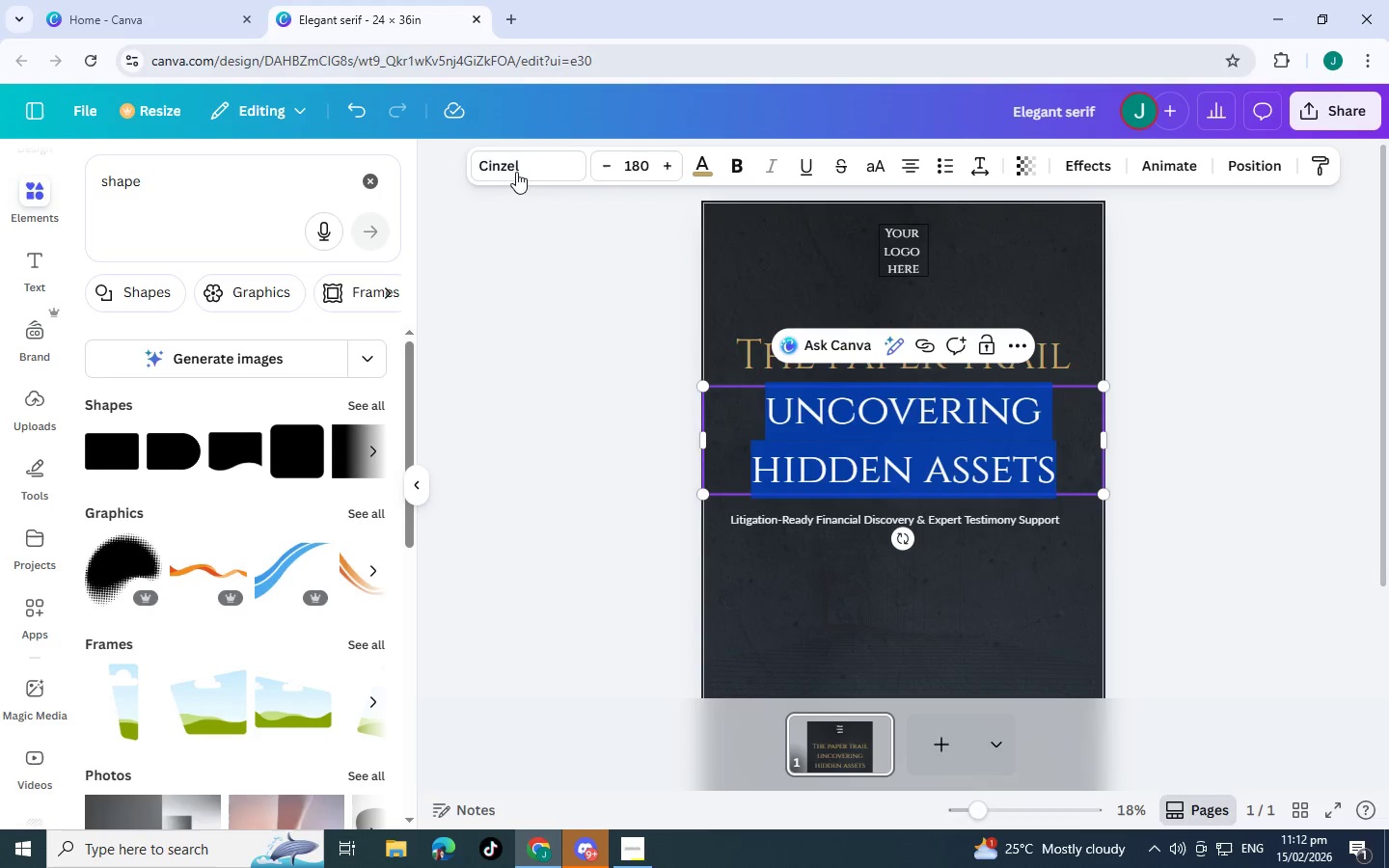 
left_click([511, 168])
 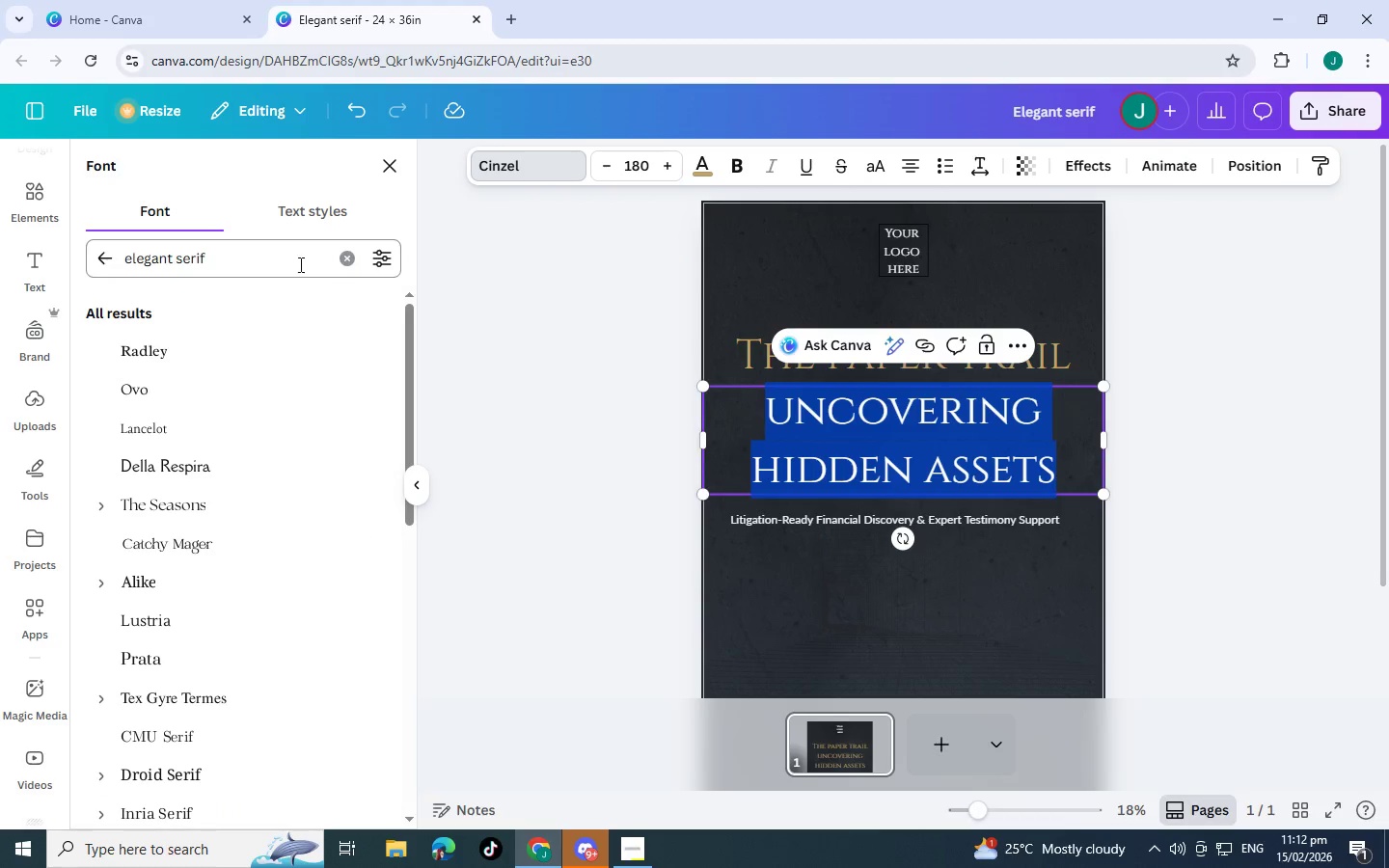 
left_click([346, 254])
 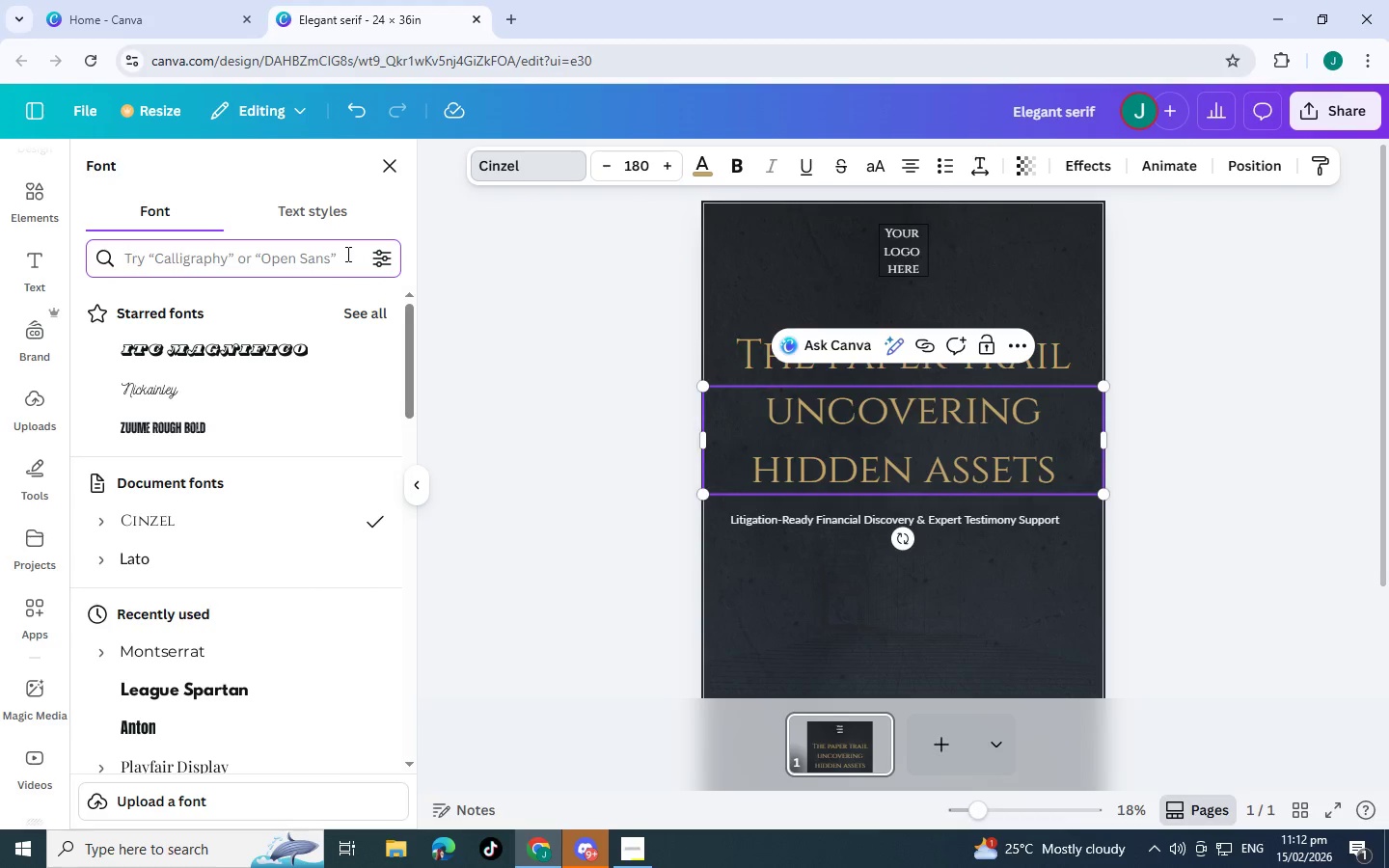 
type(pla)
 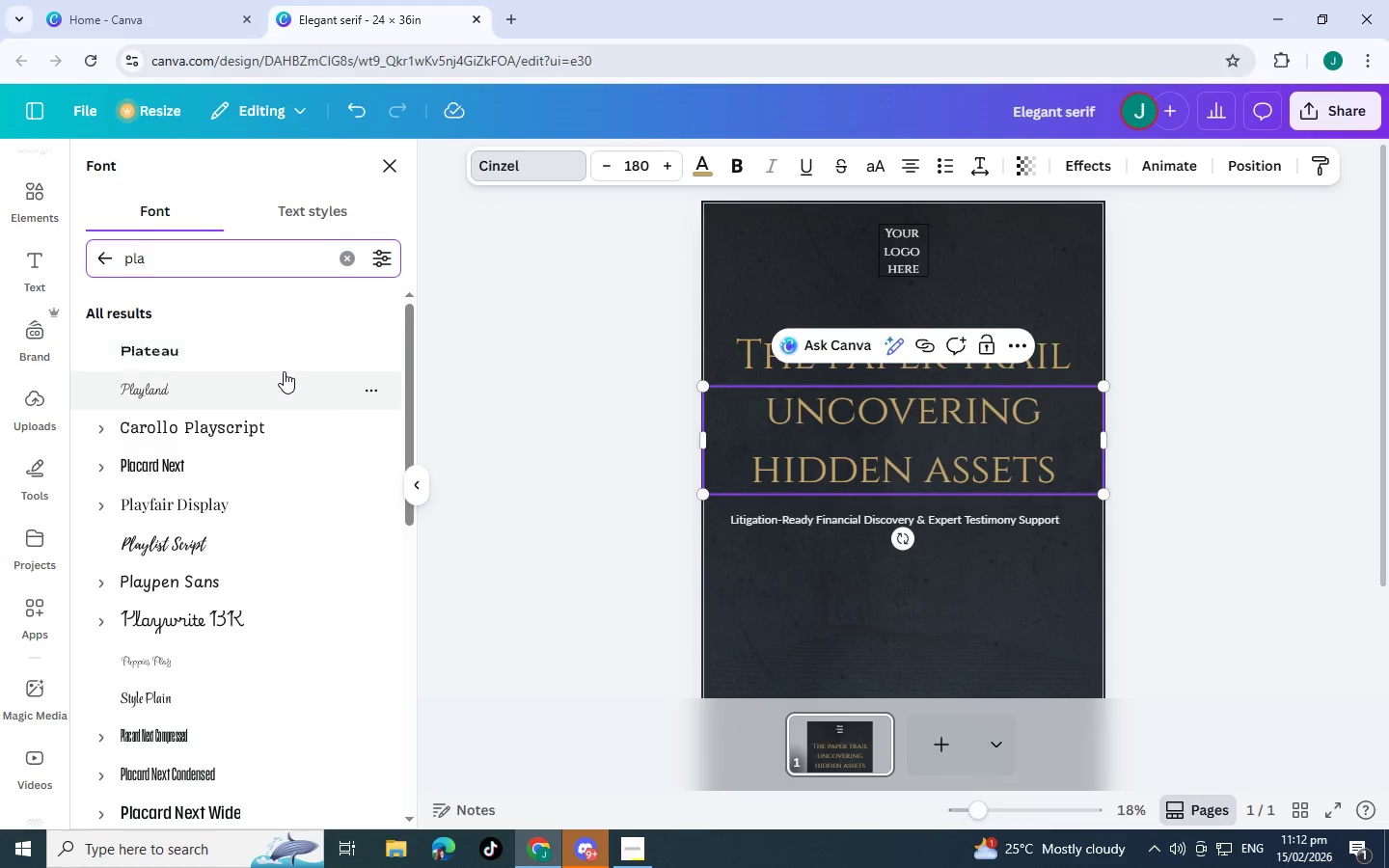 
key(Y)
 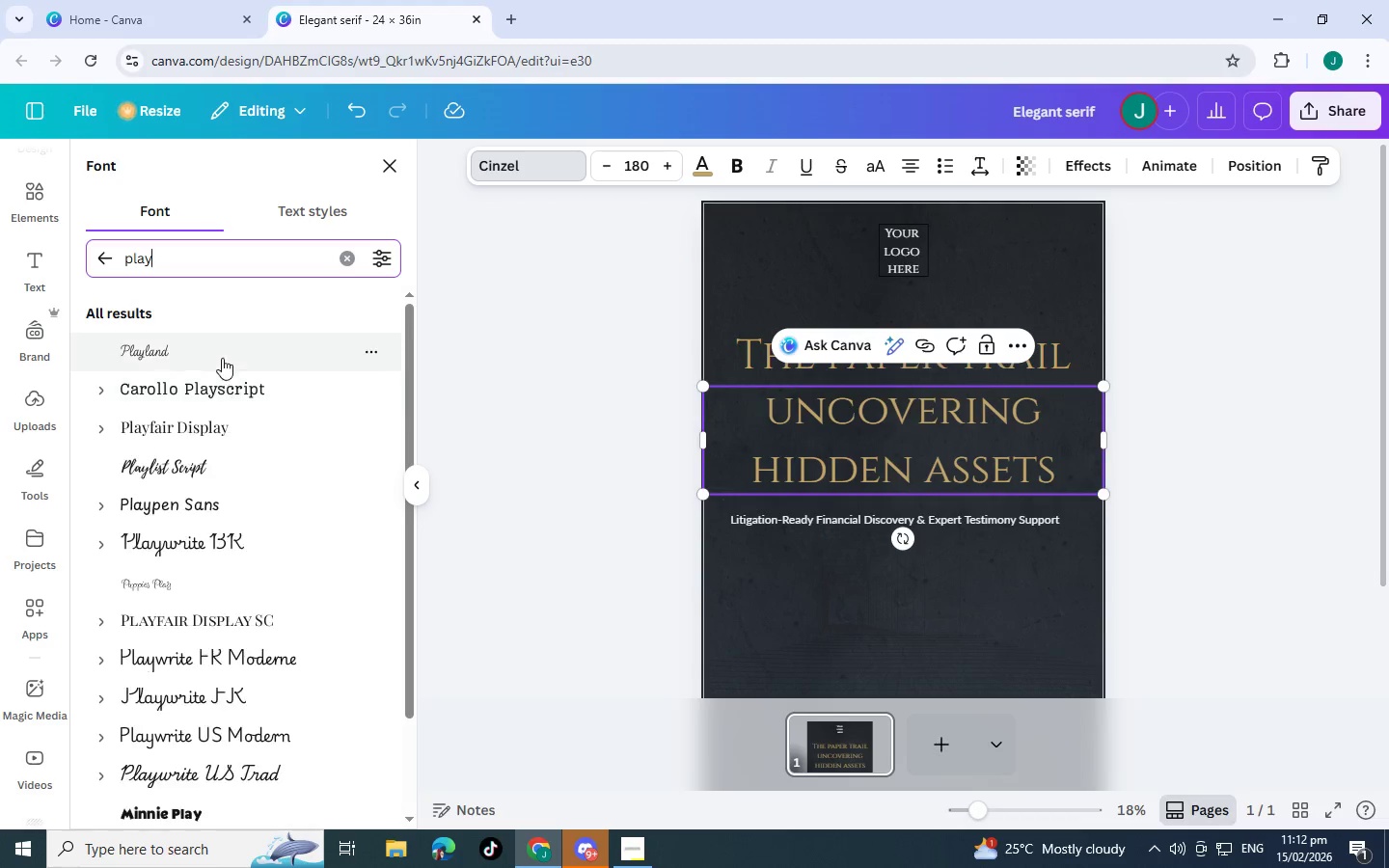 
type(fa)
 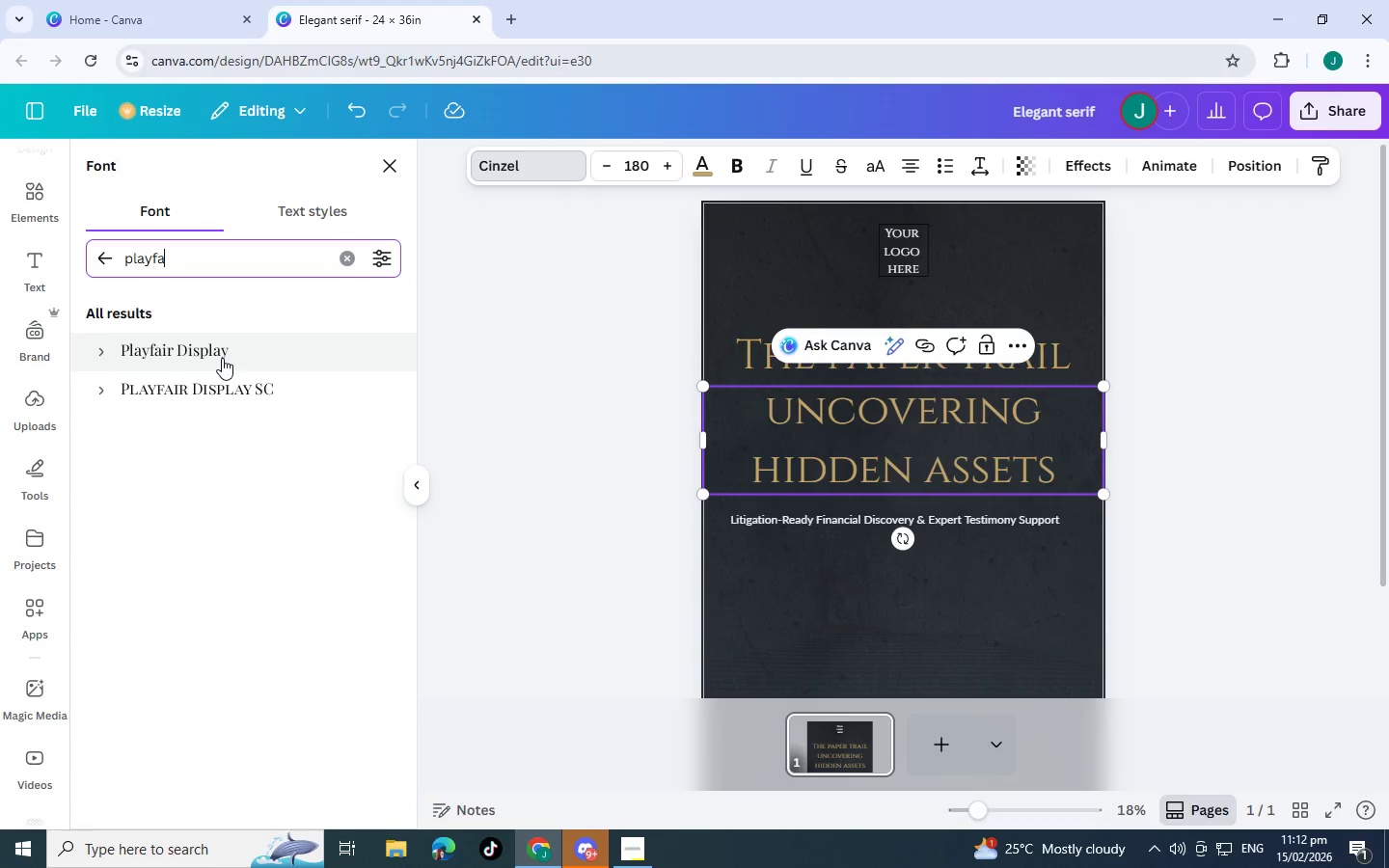 
left_click([222, 358])
 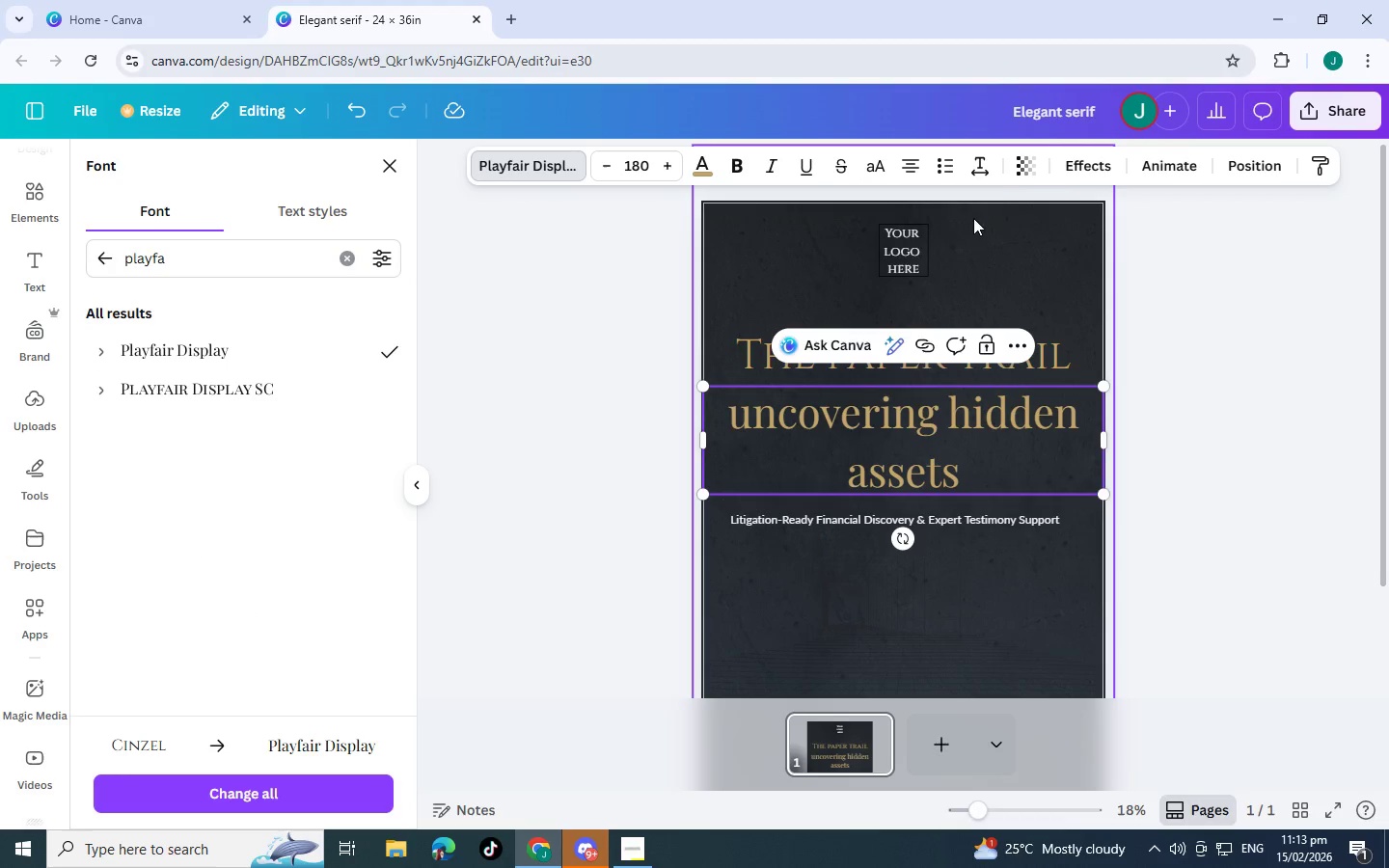 
wait(6.45)
 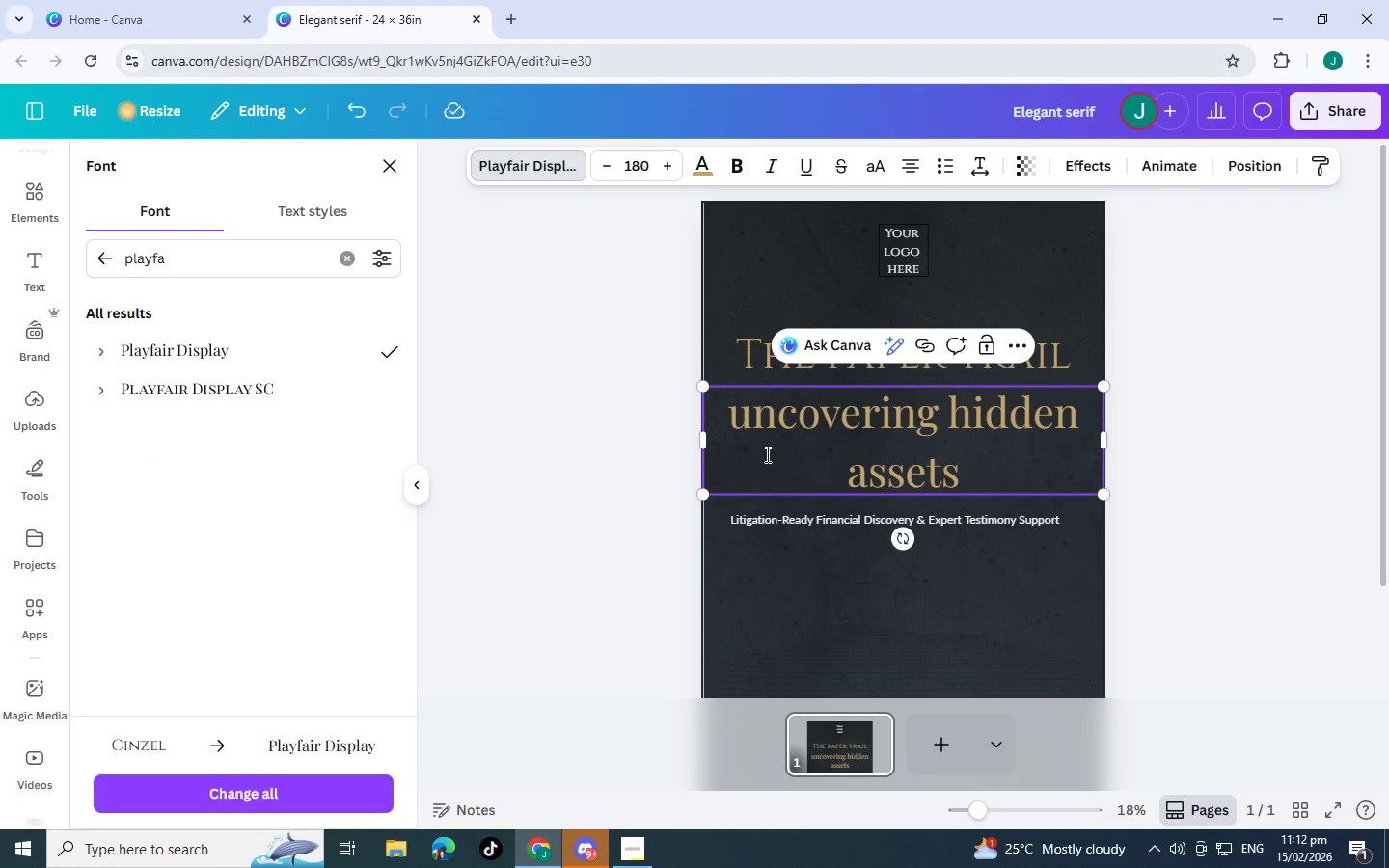 
left_click([876, 163])
 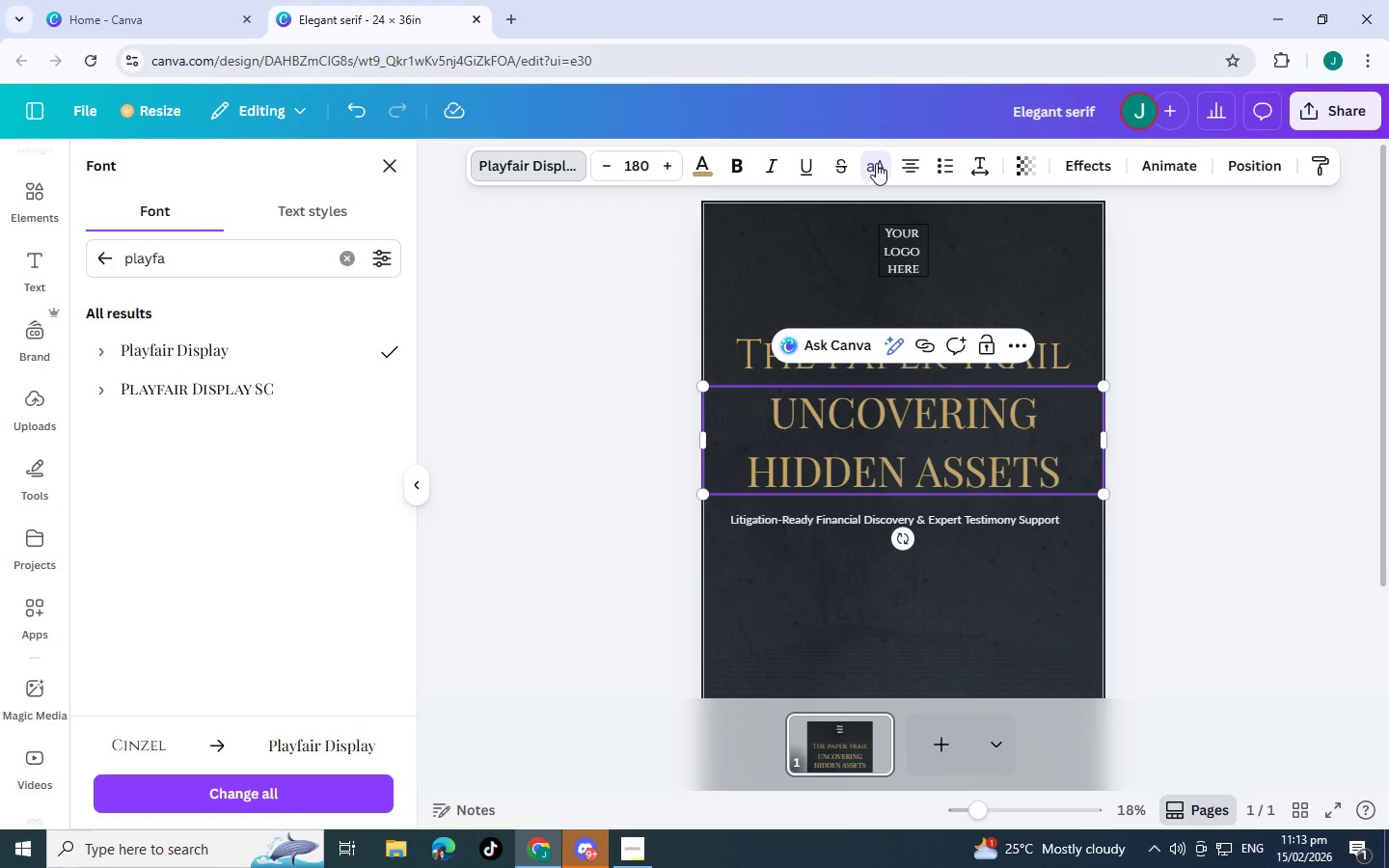 
left_click([876, 163])
 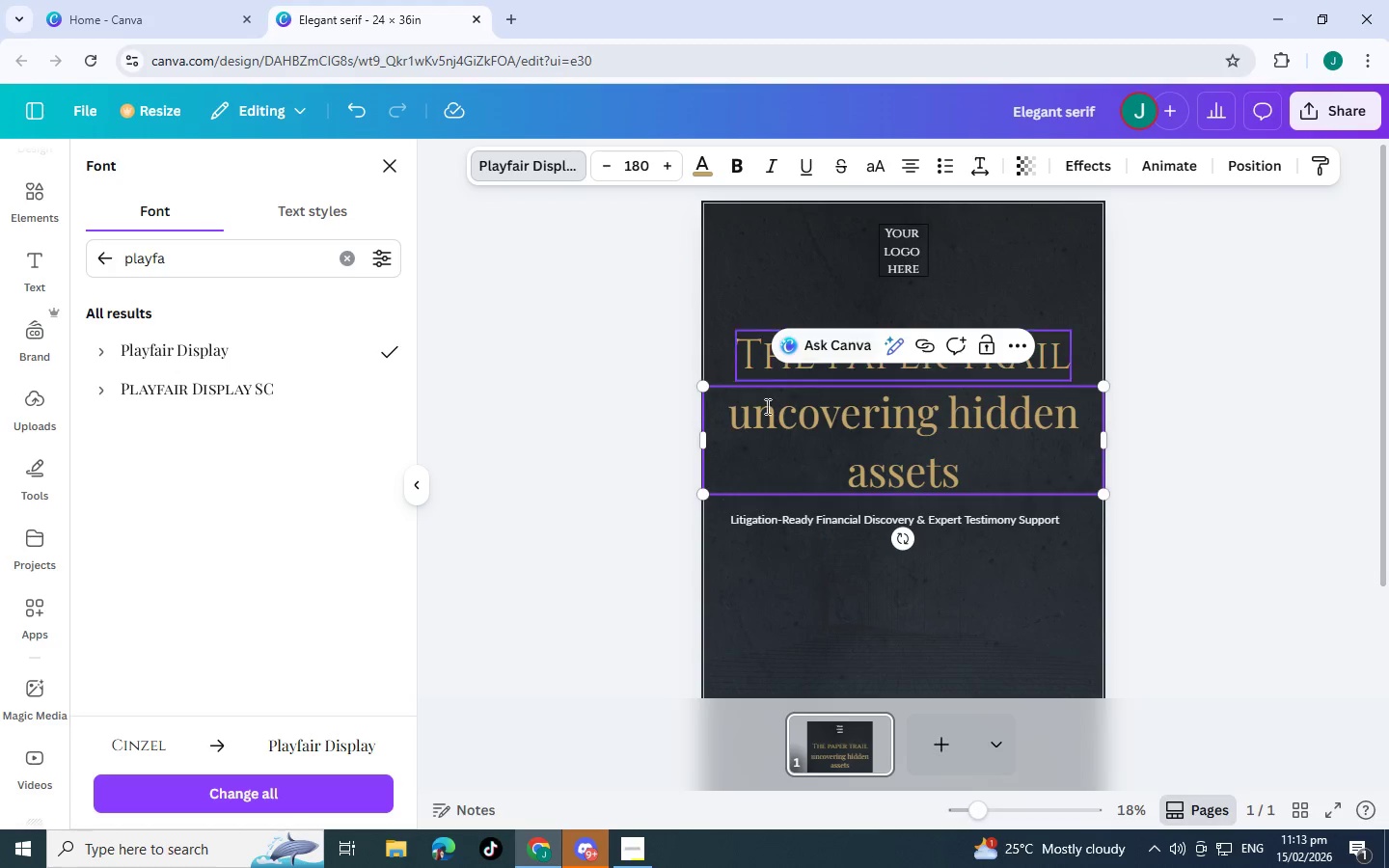 
double_click([740, 411])
 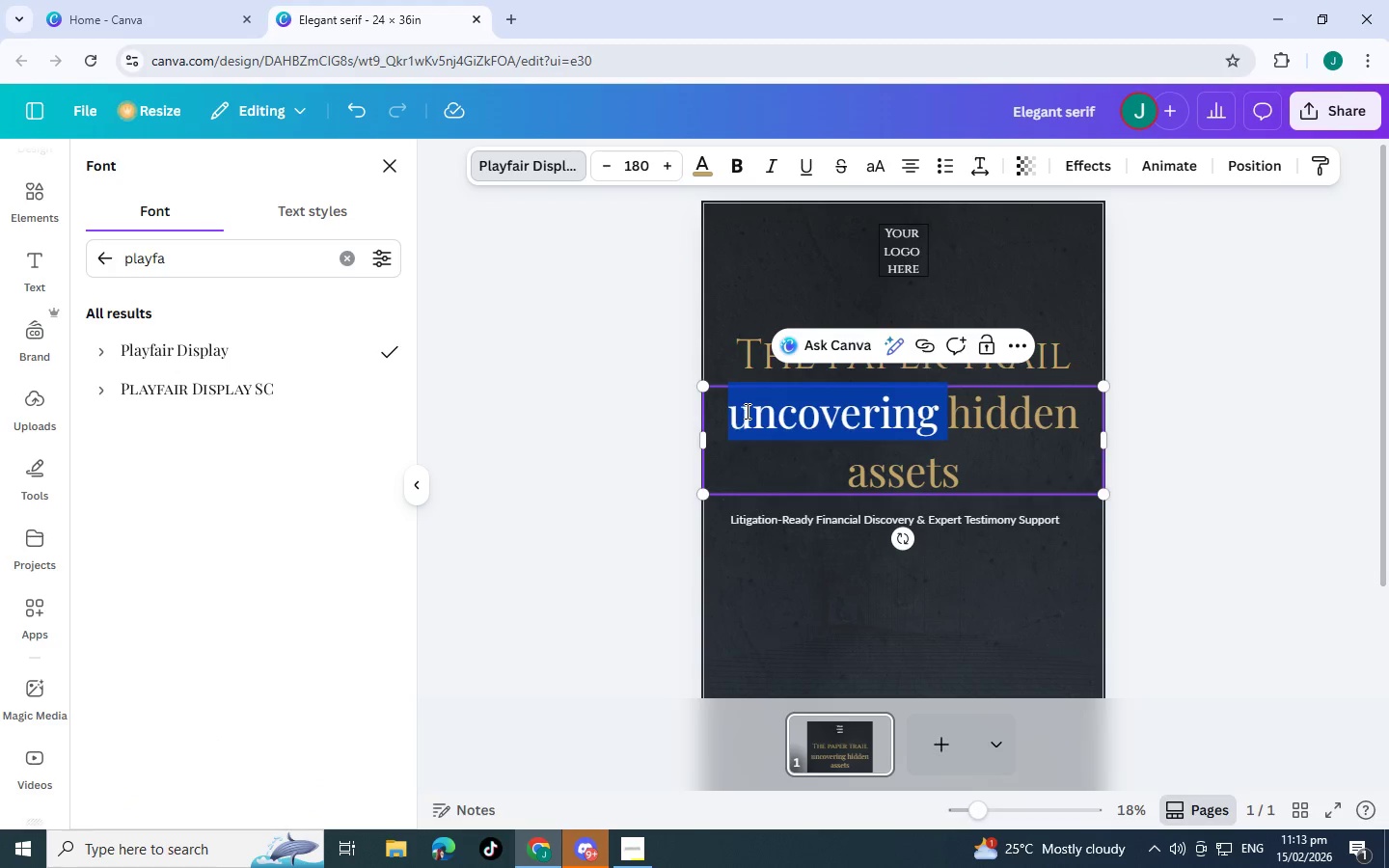 
triple_click([746, 411])
 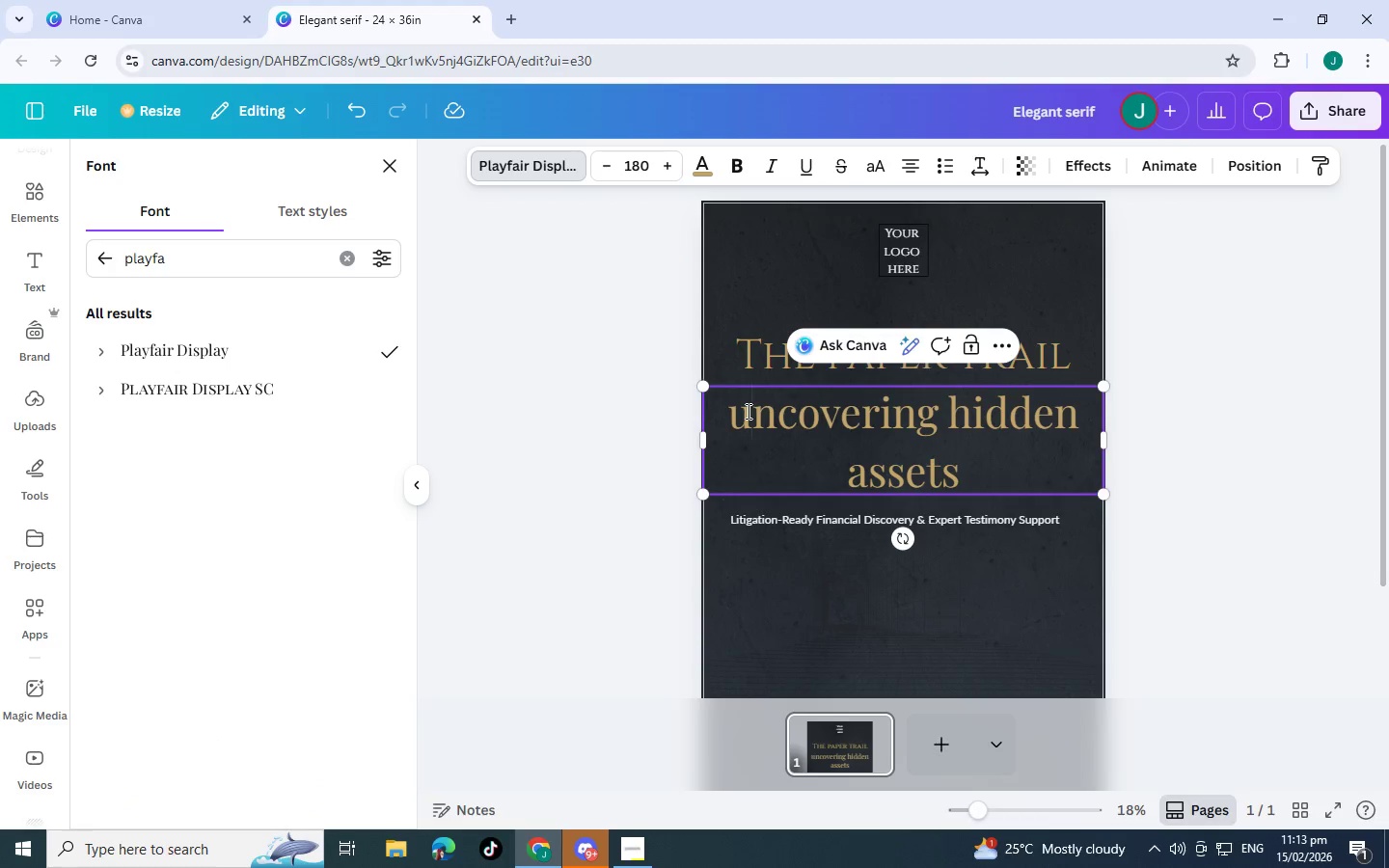 
key(Shift+Backspace)
 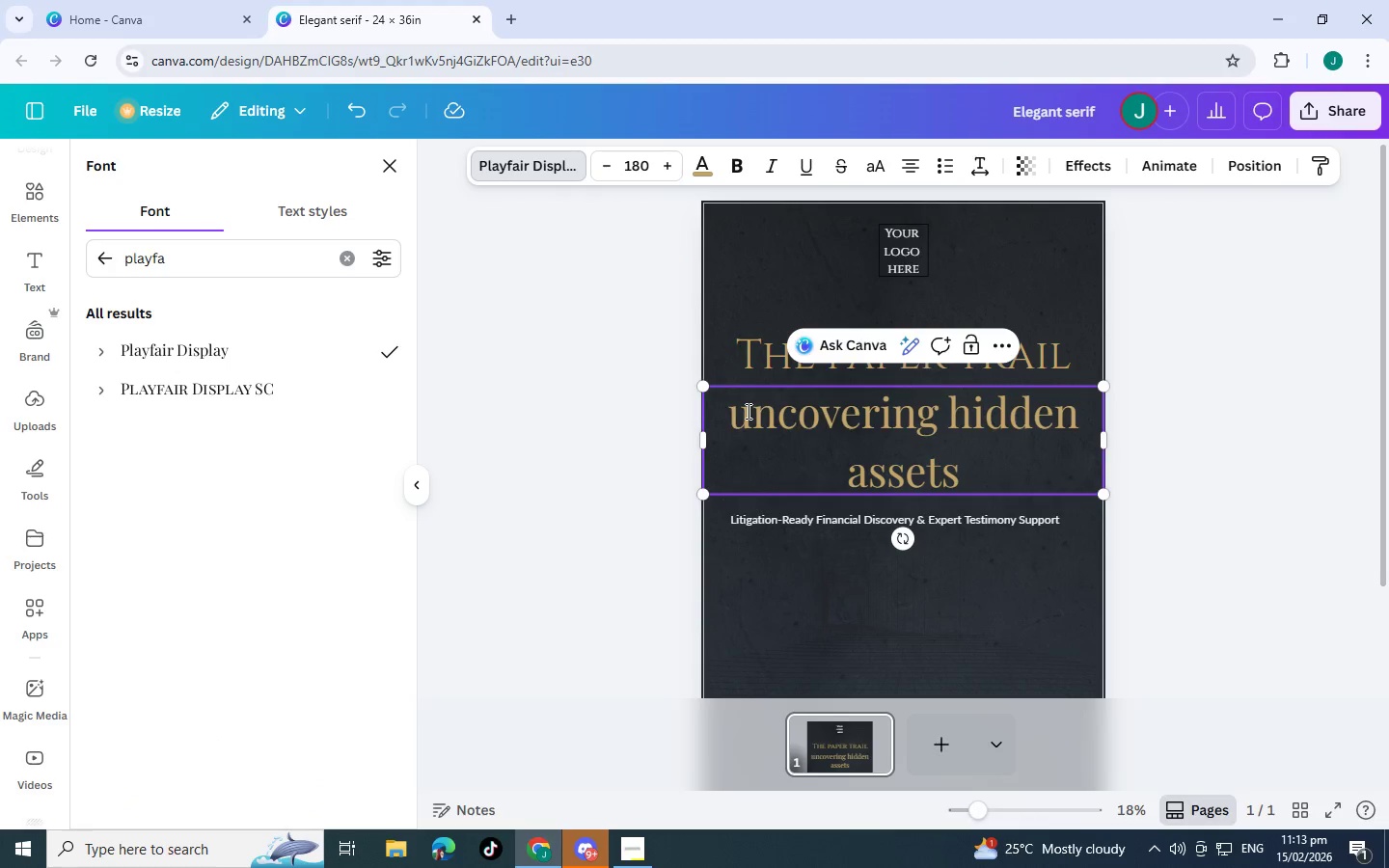 
key(Shift+U)
 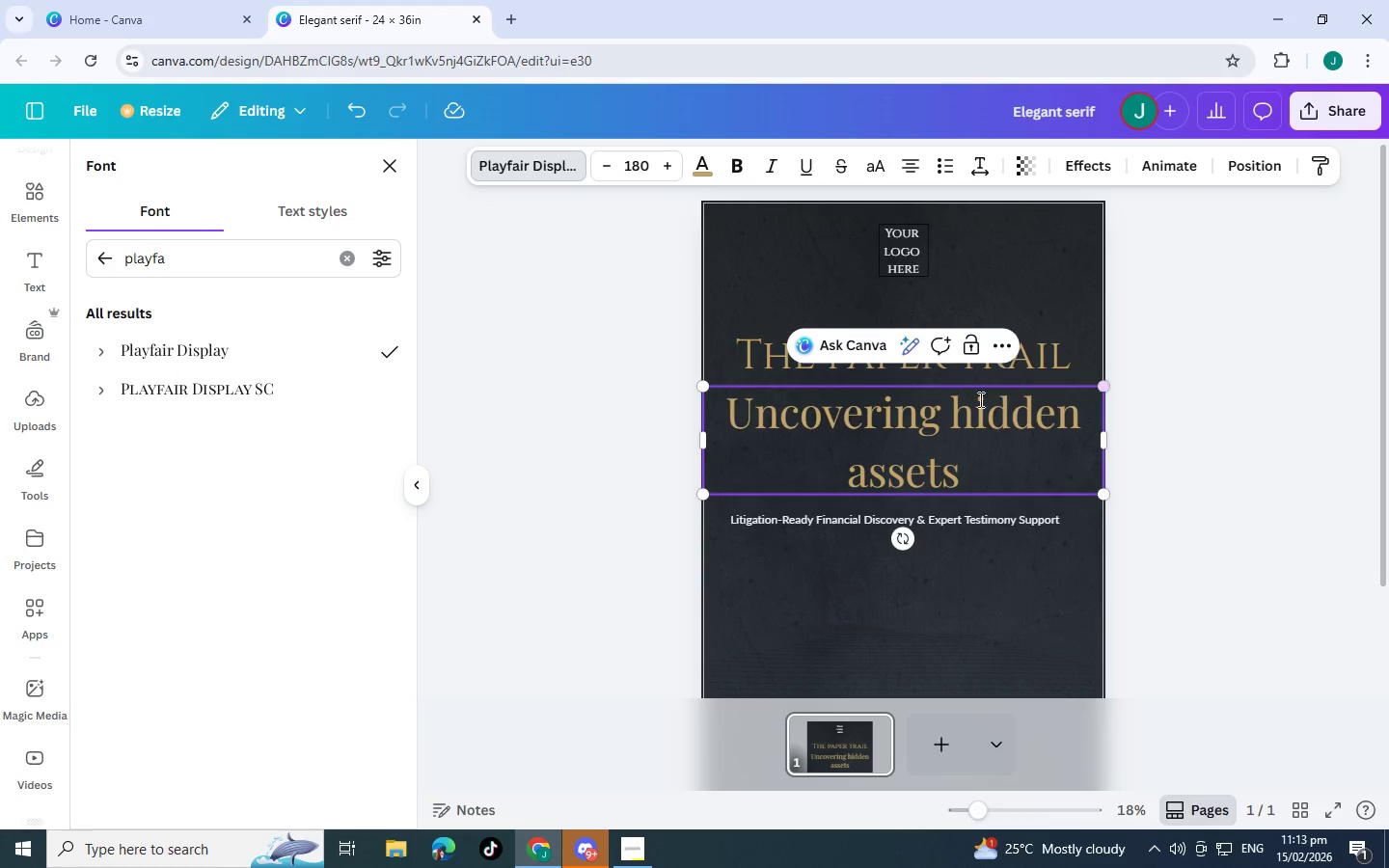 
left_click([968, 401])
 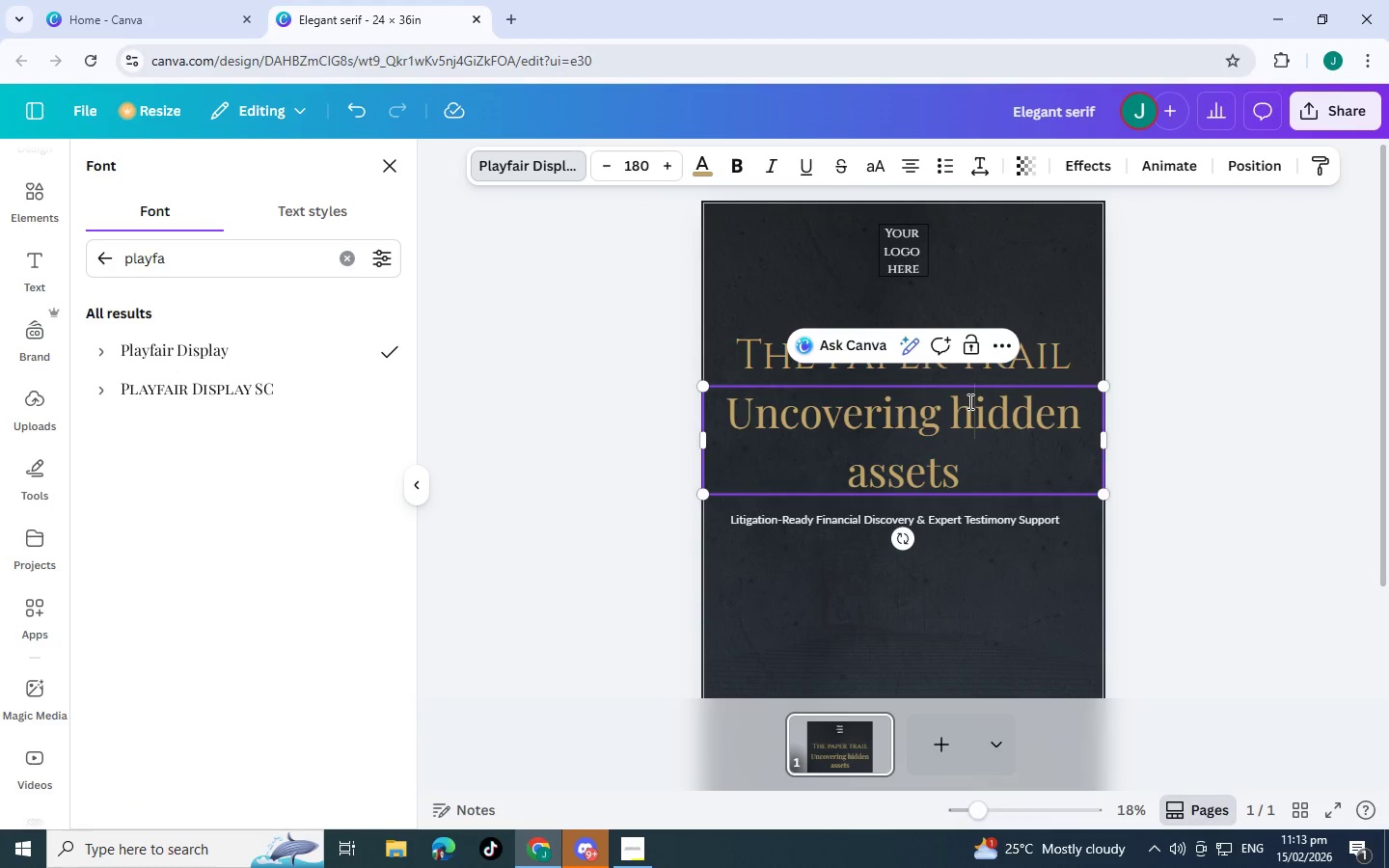 
key(Shift+Backspace)
 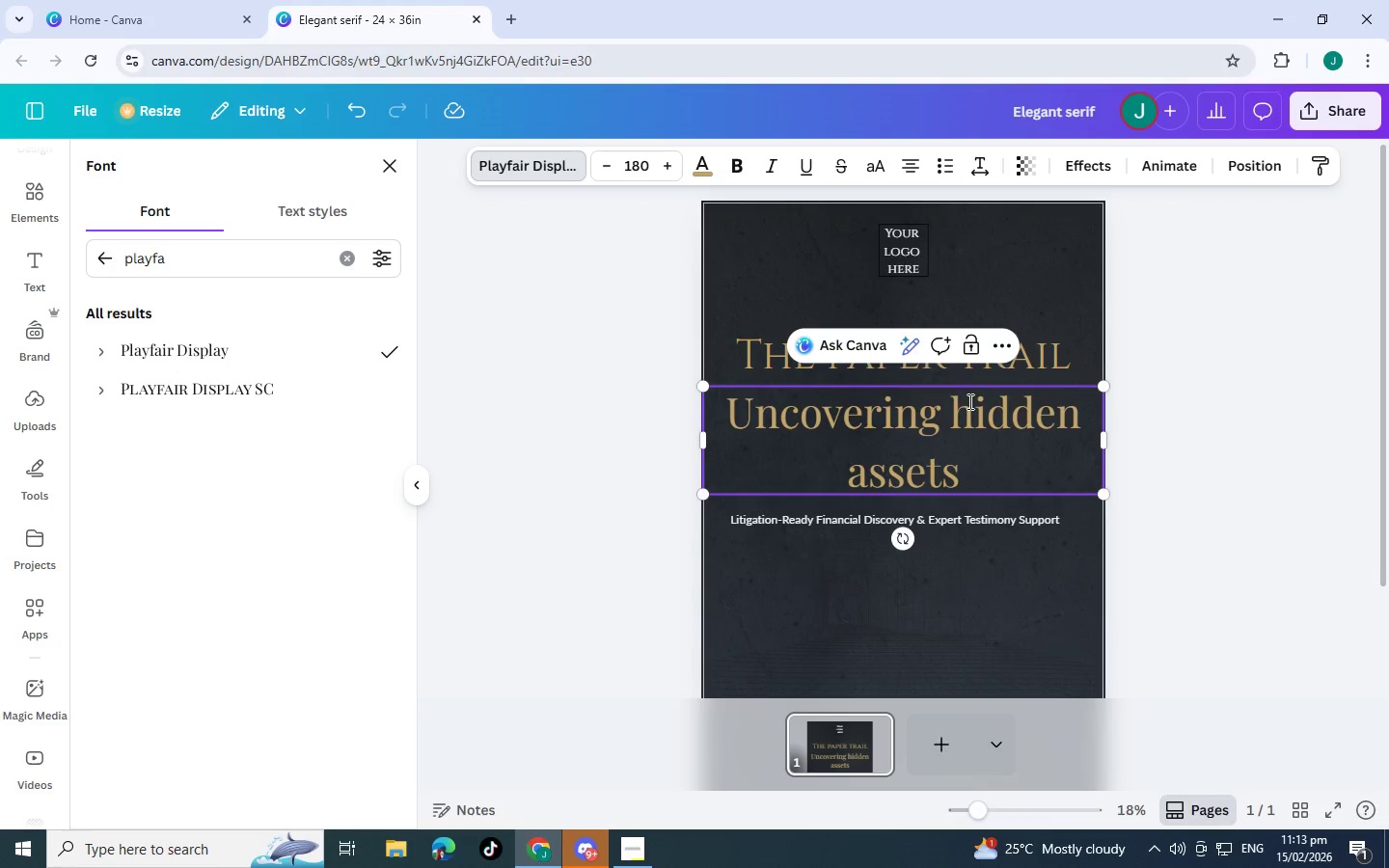 
key(Shift+H)
 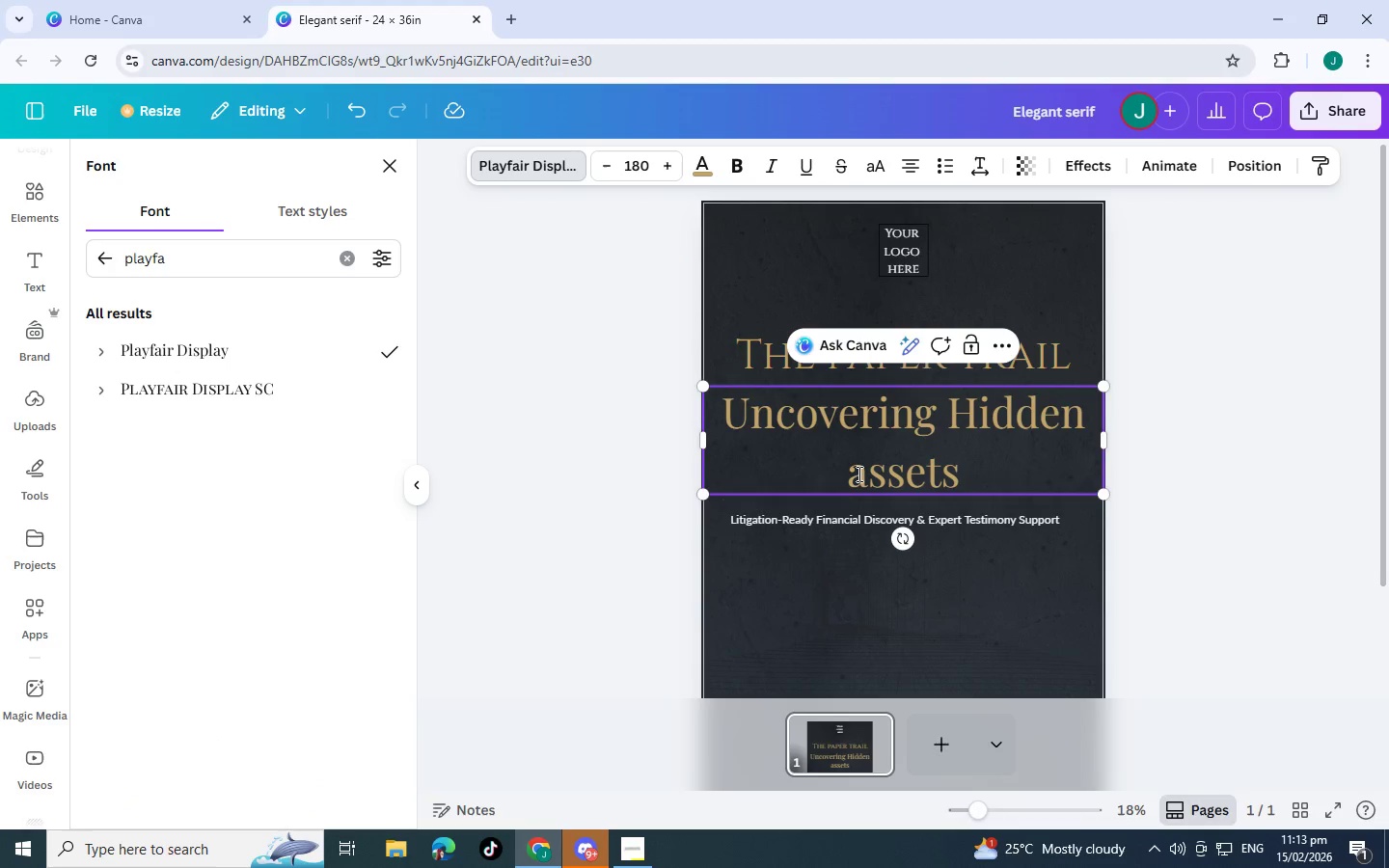 
double_click([869, 474])
 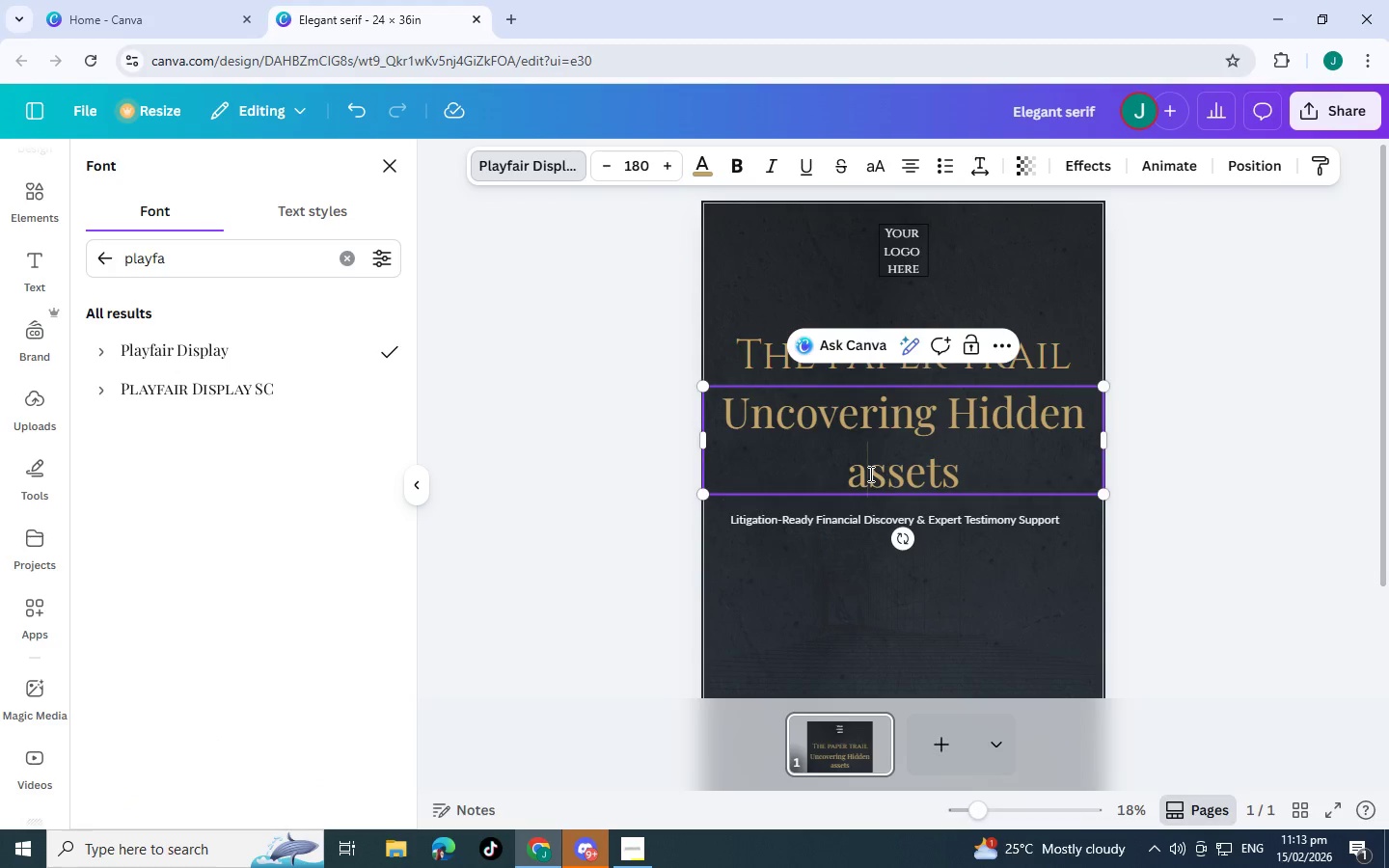 
key(Shift+Backspace)
 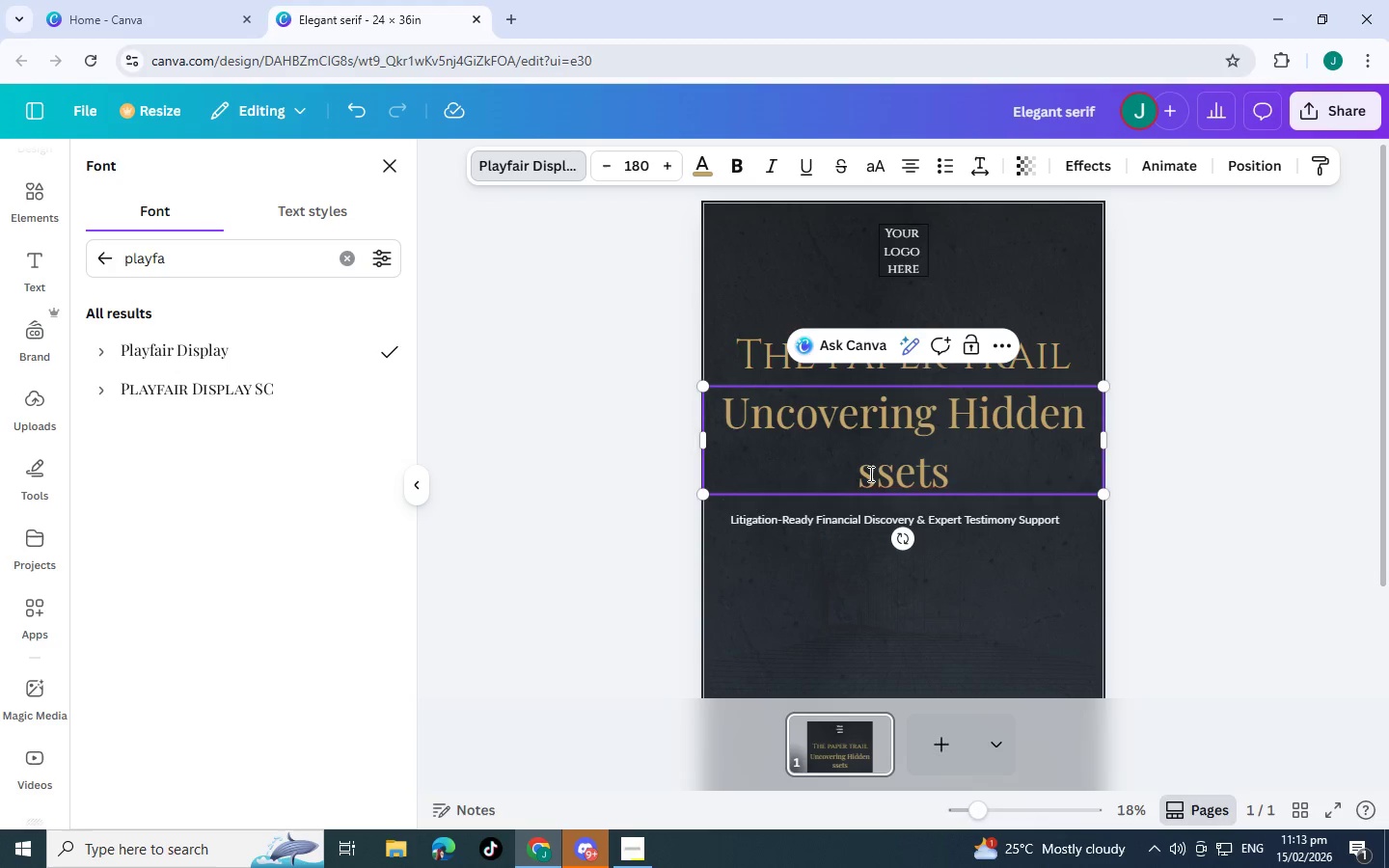 
key(Shift+A)
 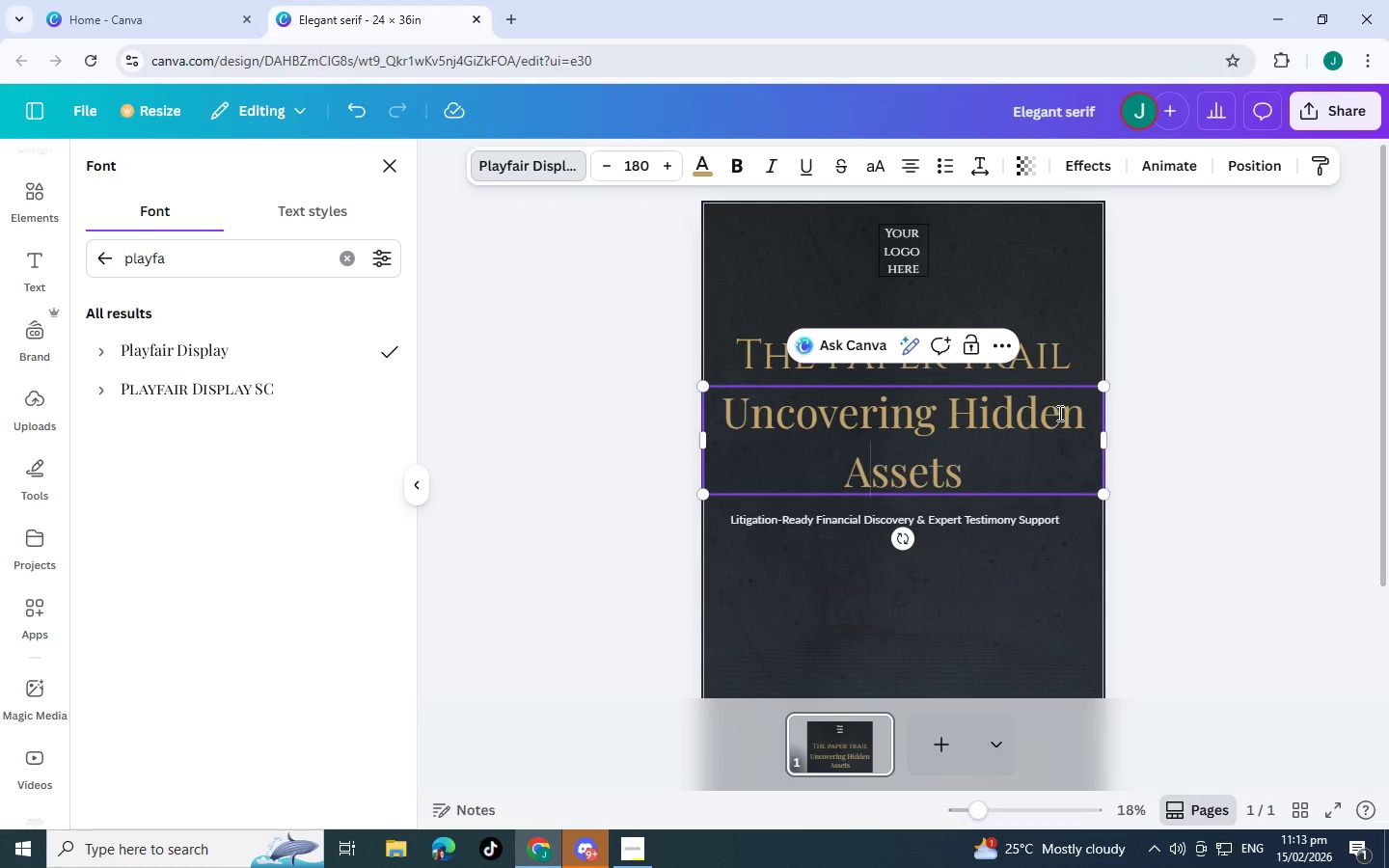 
left_click_drag(start_coordinate=[1107, 439], to_coordinate=[1211, 429])
 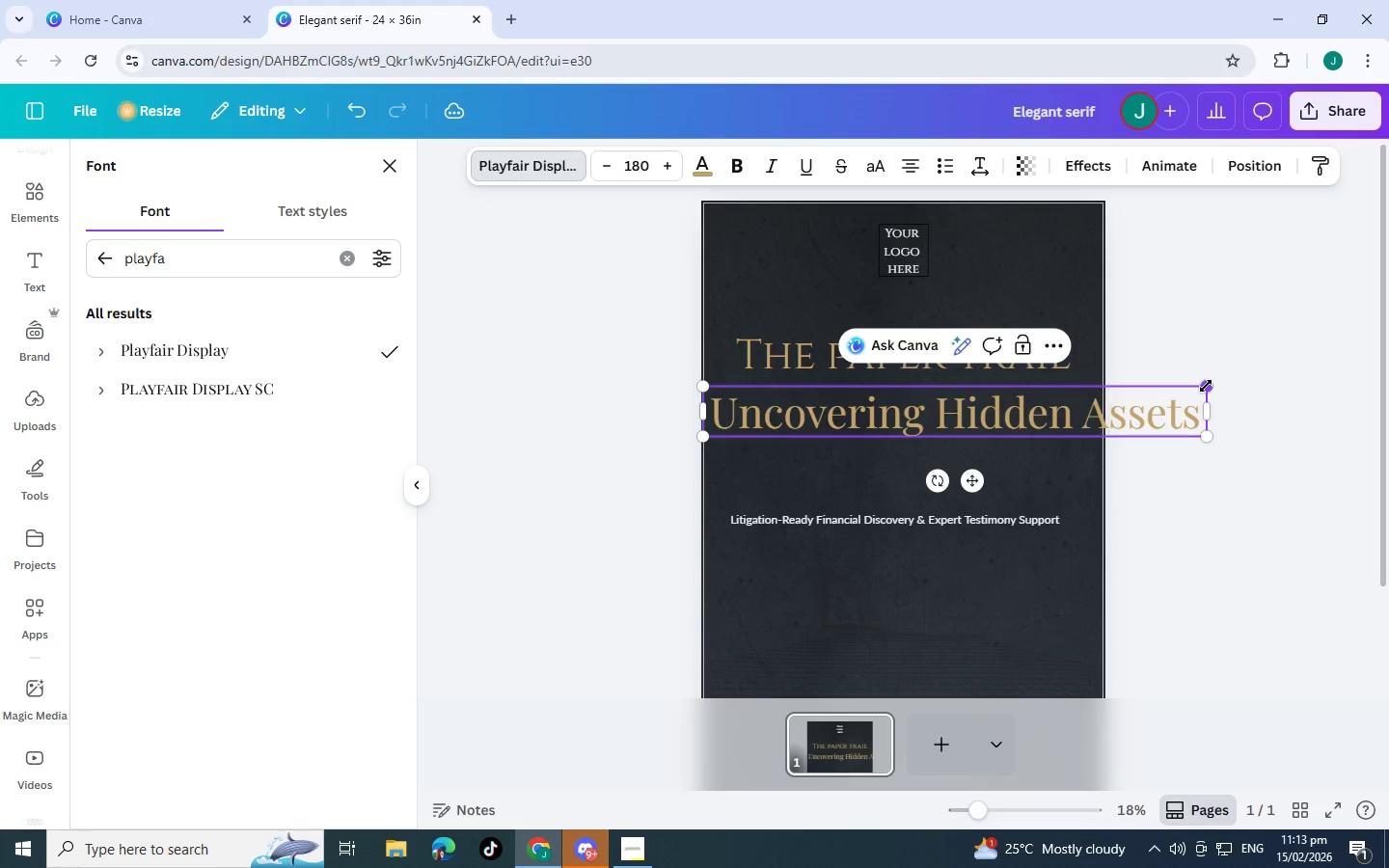 
left_click_drag(start_coordinate=[1206, 386], to_coordinate=[977, 418])
 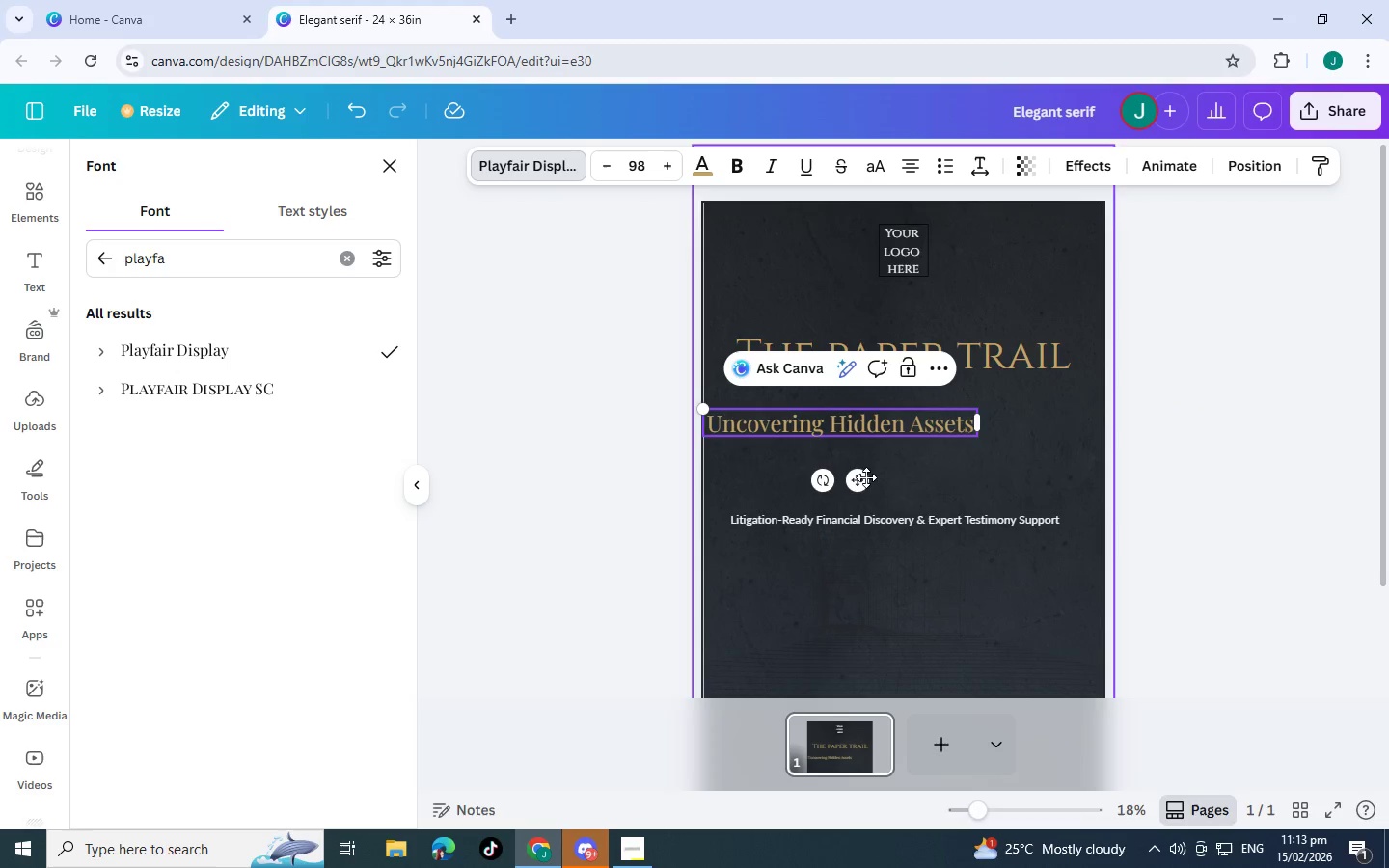 
left_click_drag(start_coordinate=[865, 477], to_coordinate=[929, 450])
 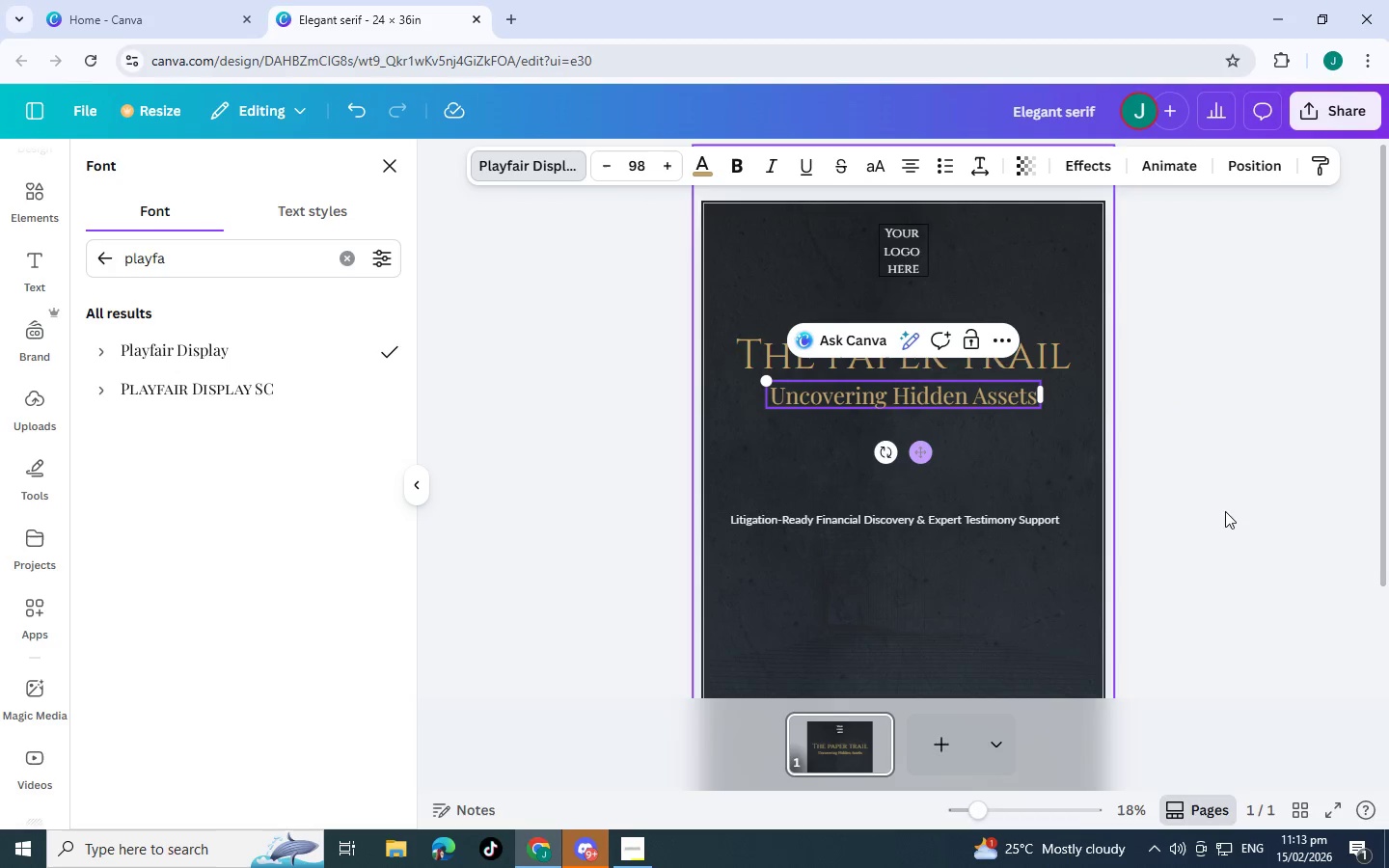 
left_click([1301, 528])
 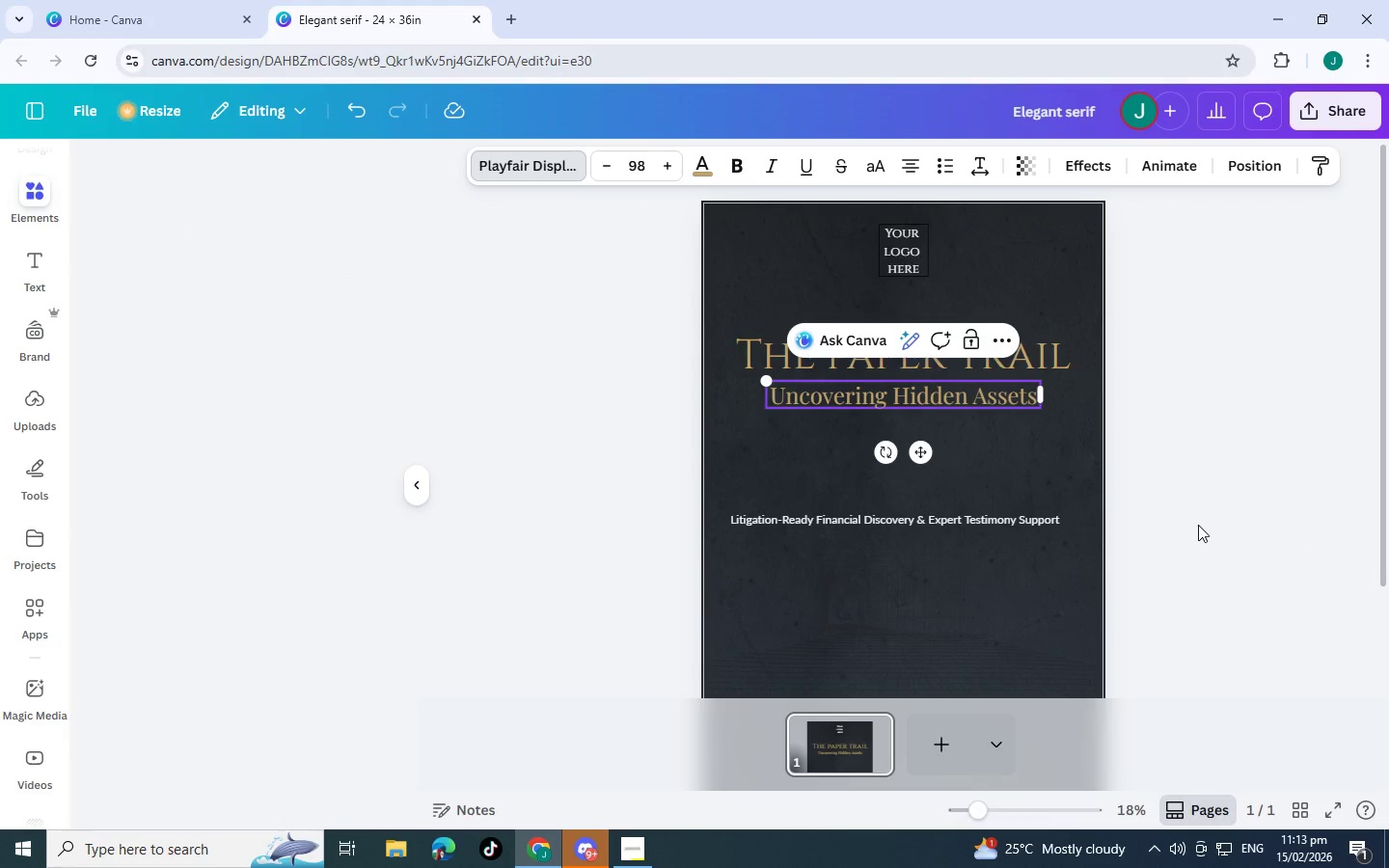 
left_click([1153, 526])
 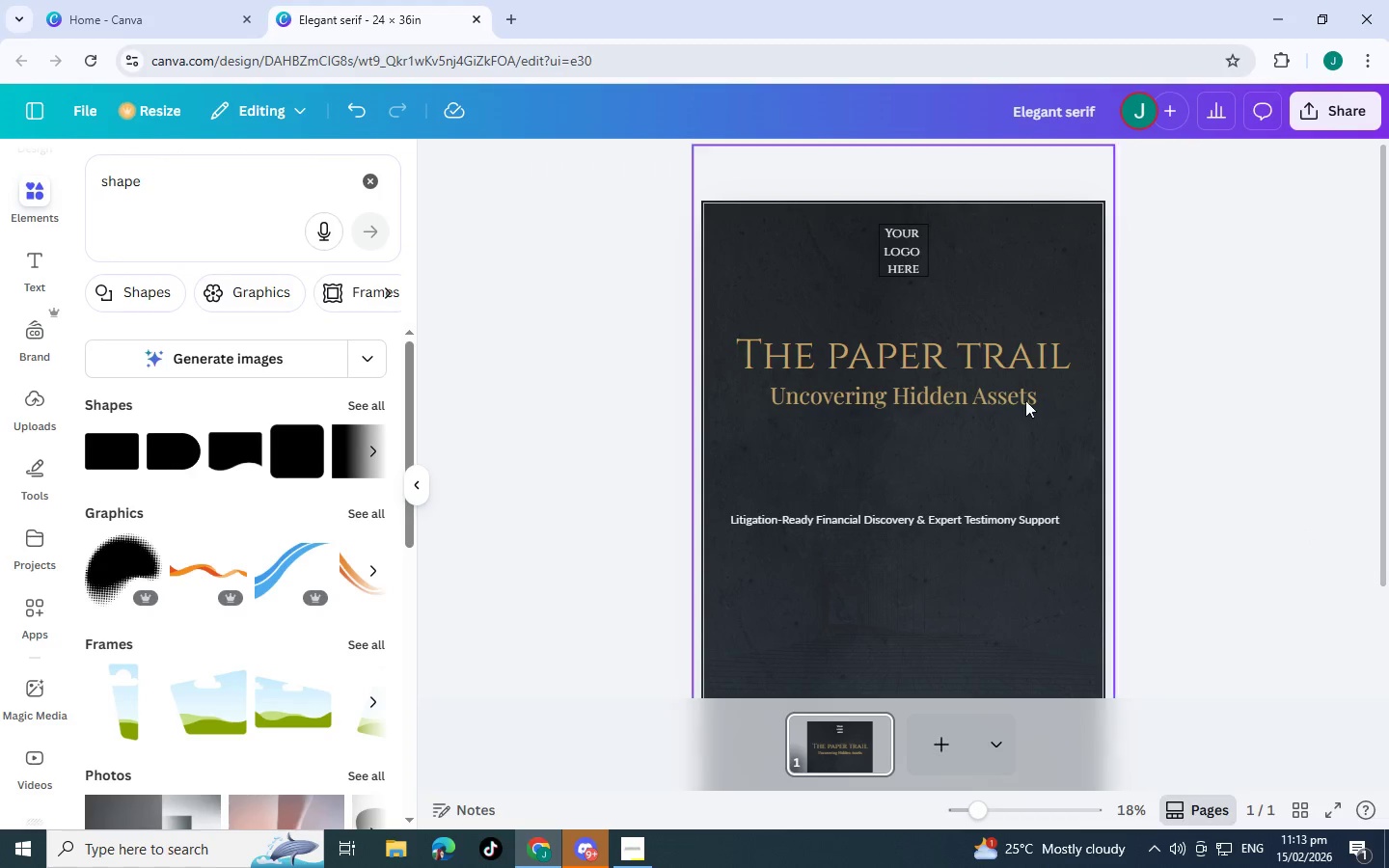 
scroll: coordinate [1198, 525], scroll_direction: up, amount: 2.0
 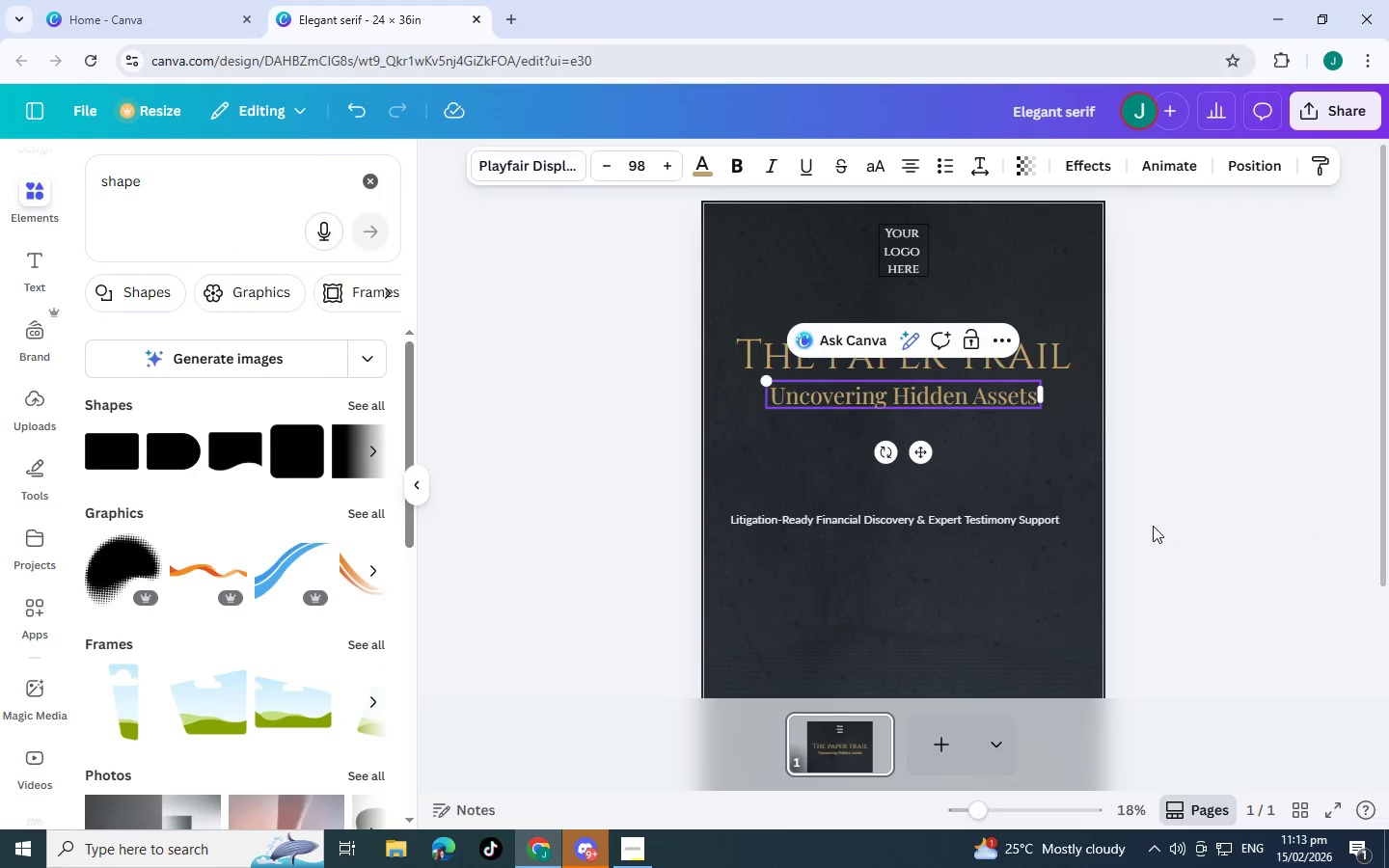 
left_click([997, 397])
 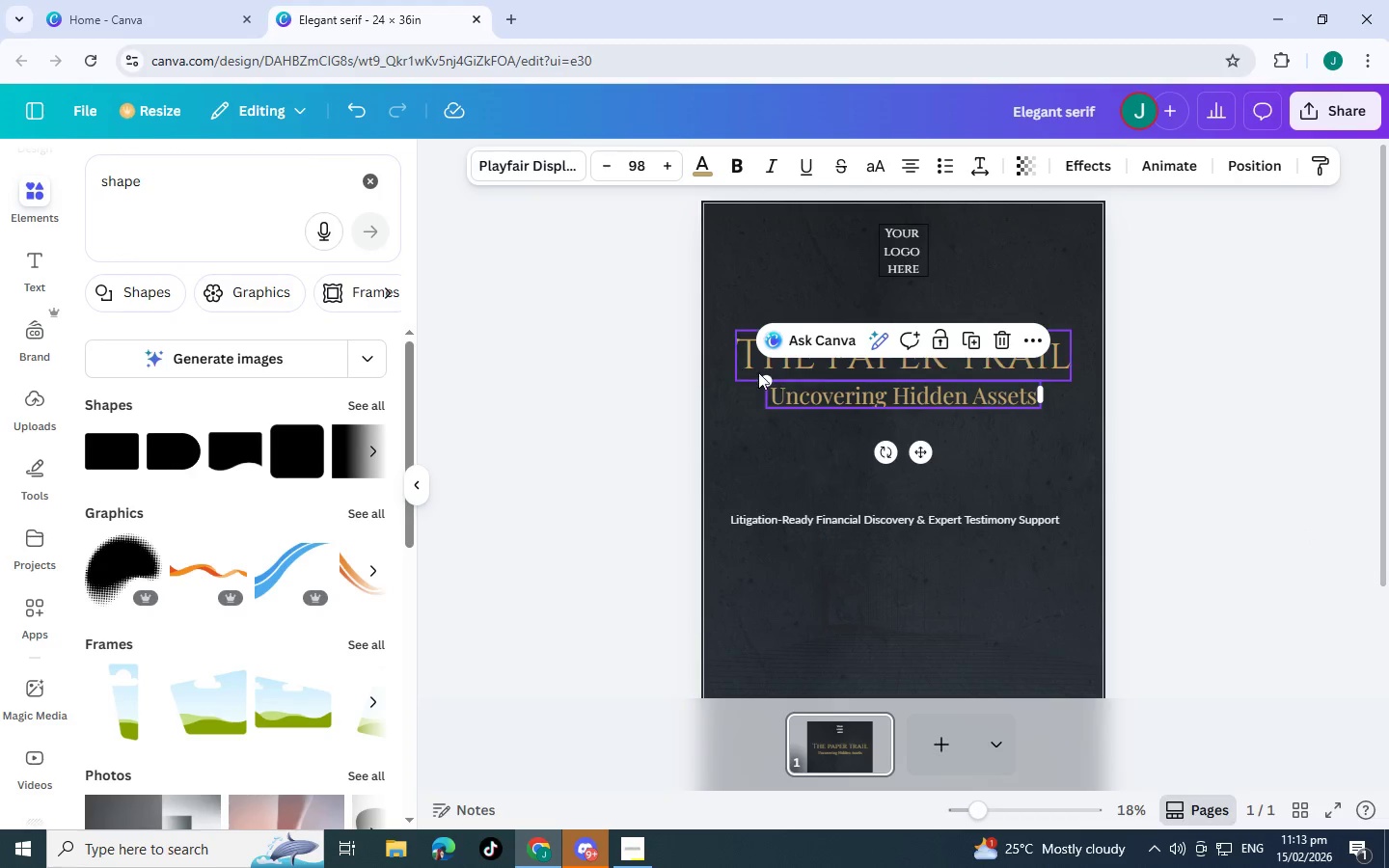 
left_click_drag(start_coordinate=[767, 378], to_coordinate=[799, 387])
 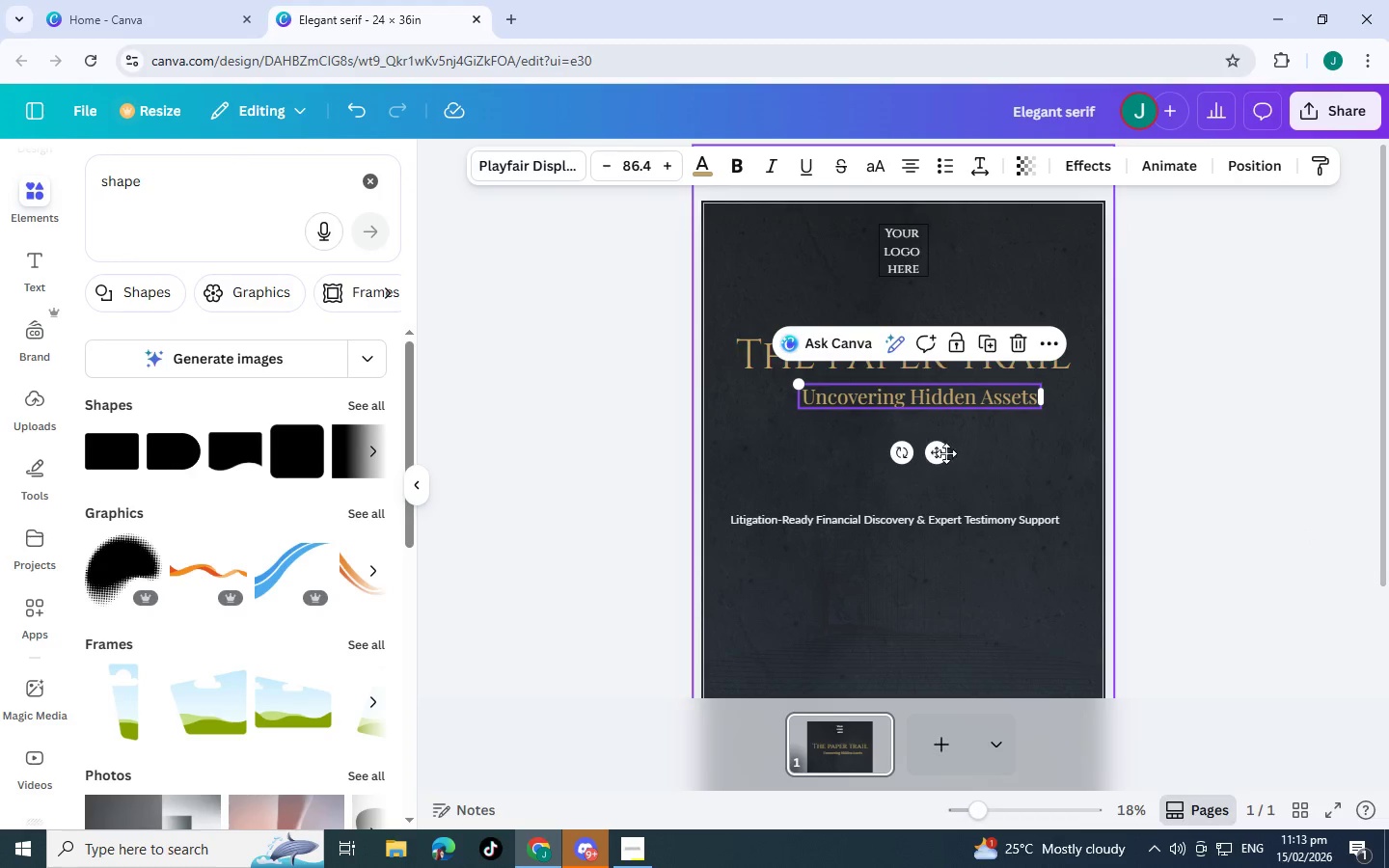 
left_click_drag(start_coordinate=[940, 453], to_coordinate=[919, 454])
 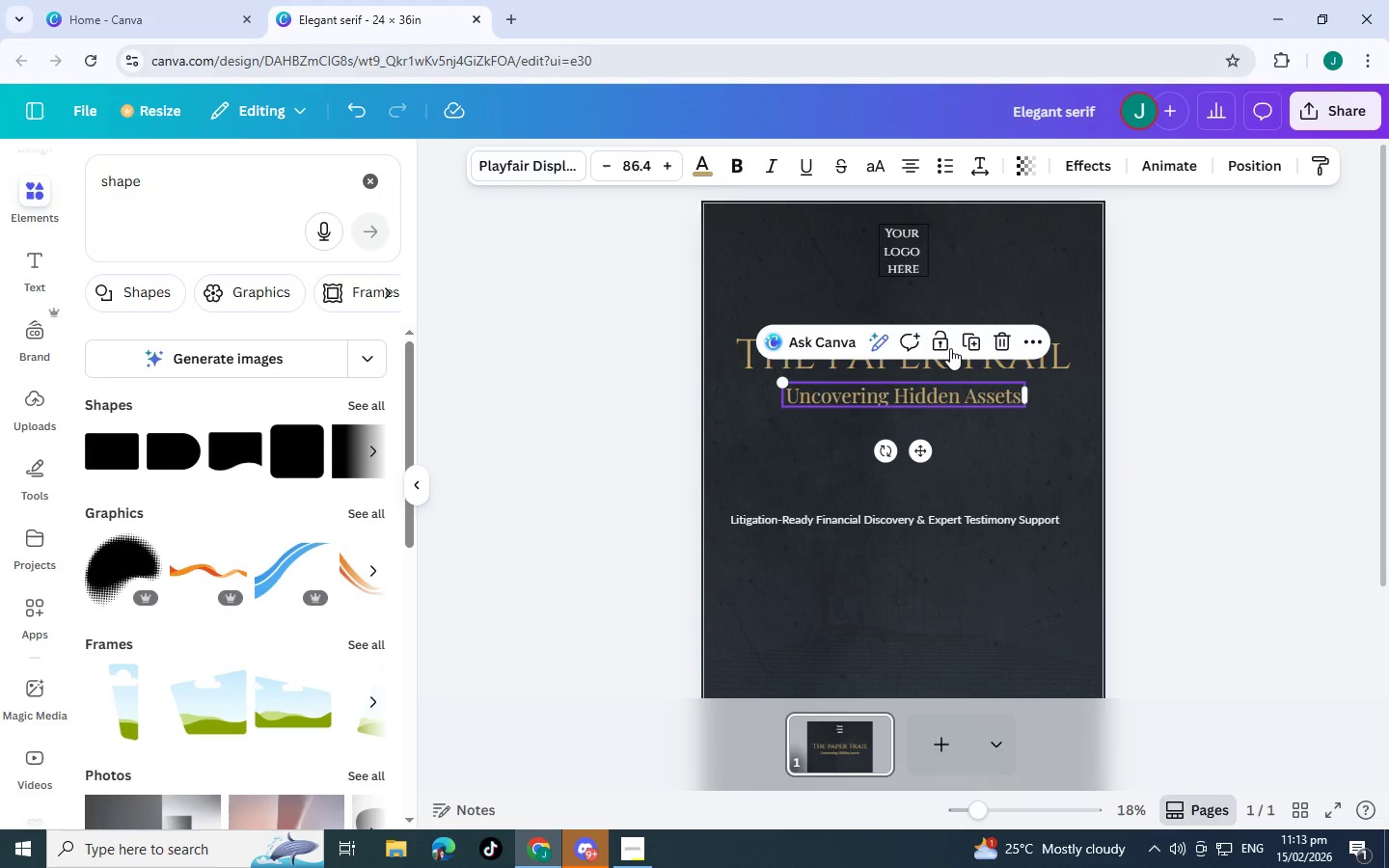 
left_click([1181, 392])
 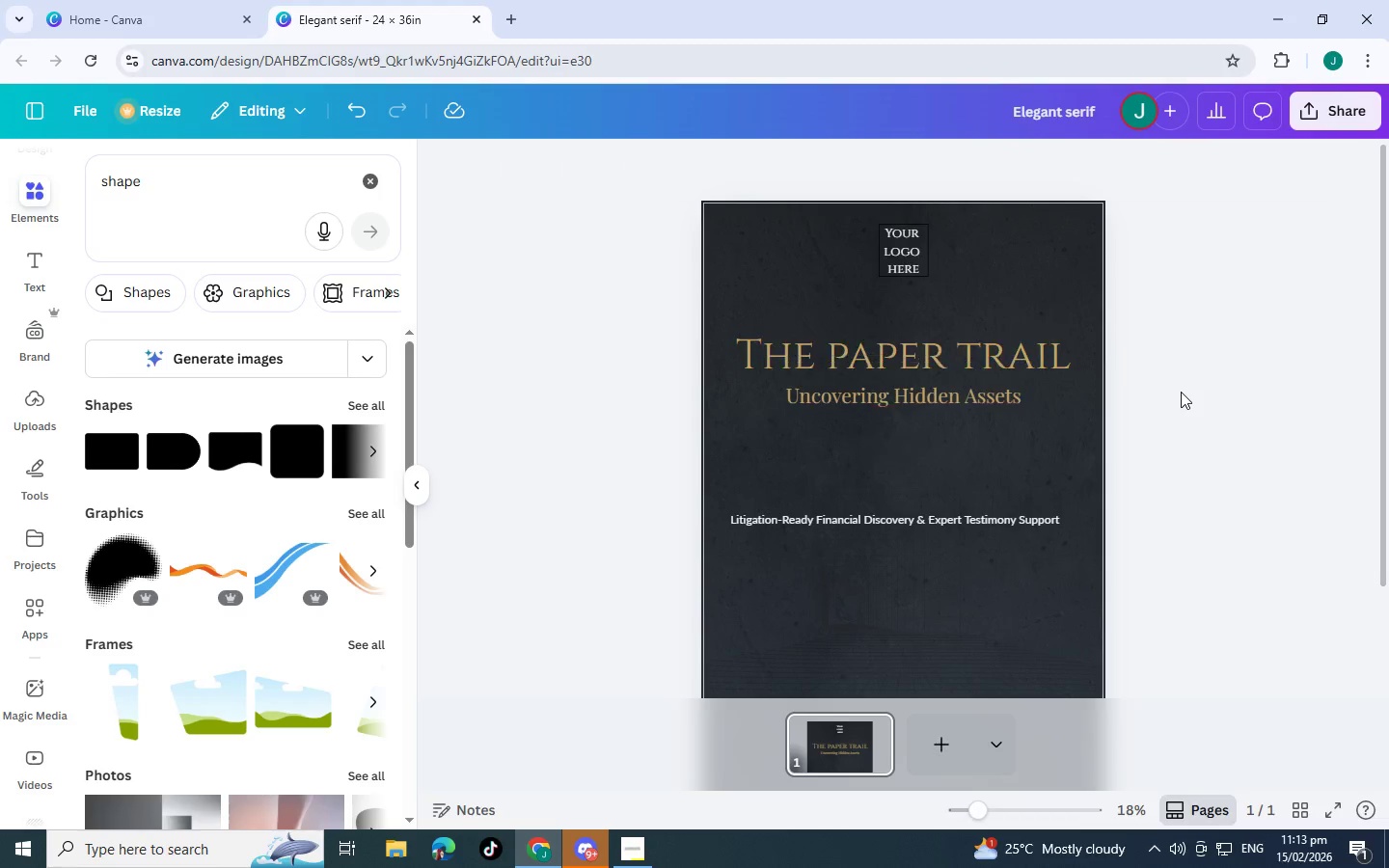 
scroll: coordinate [1181, 392], scroll_direction: up, amount: 3.0
 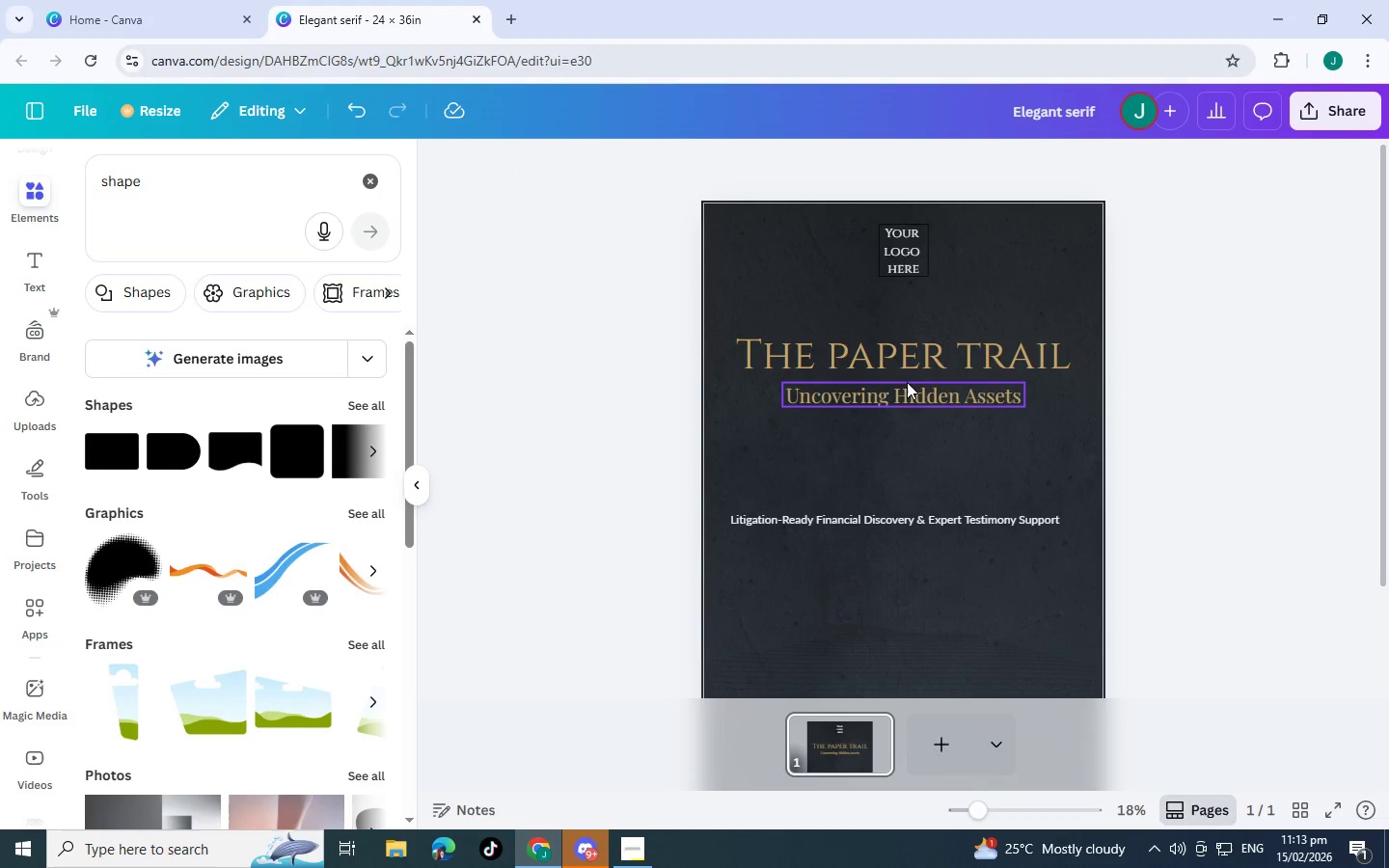 
left_click_drag(start_coordinate=[907, 382], to_coordinate=[906, 406])
 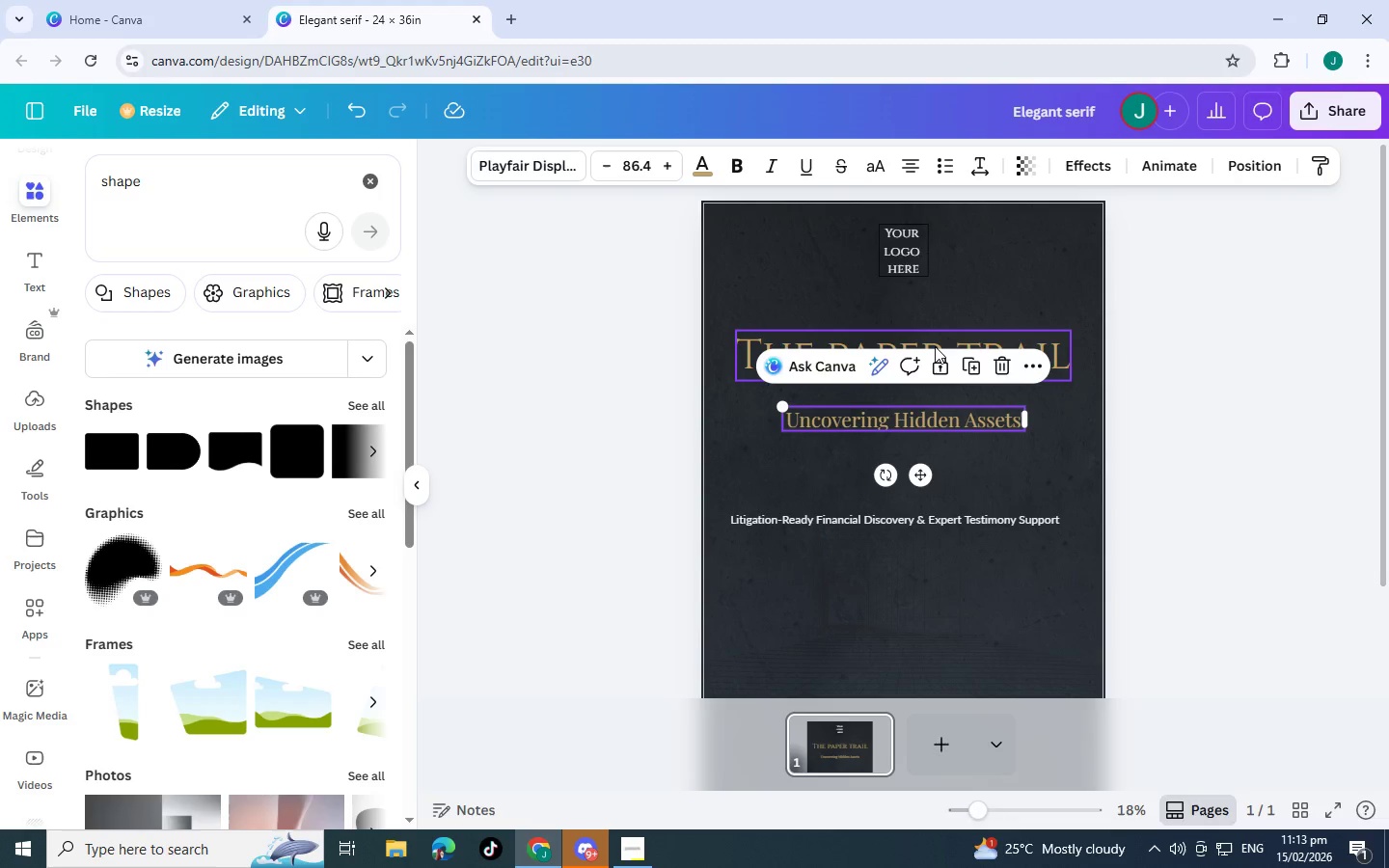 
left_click_drag(start_coordinate=[935, 346], to_coordinate=[932, 364])
 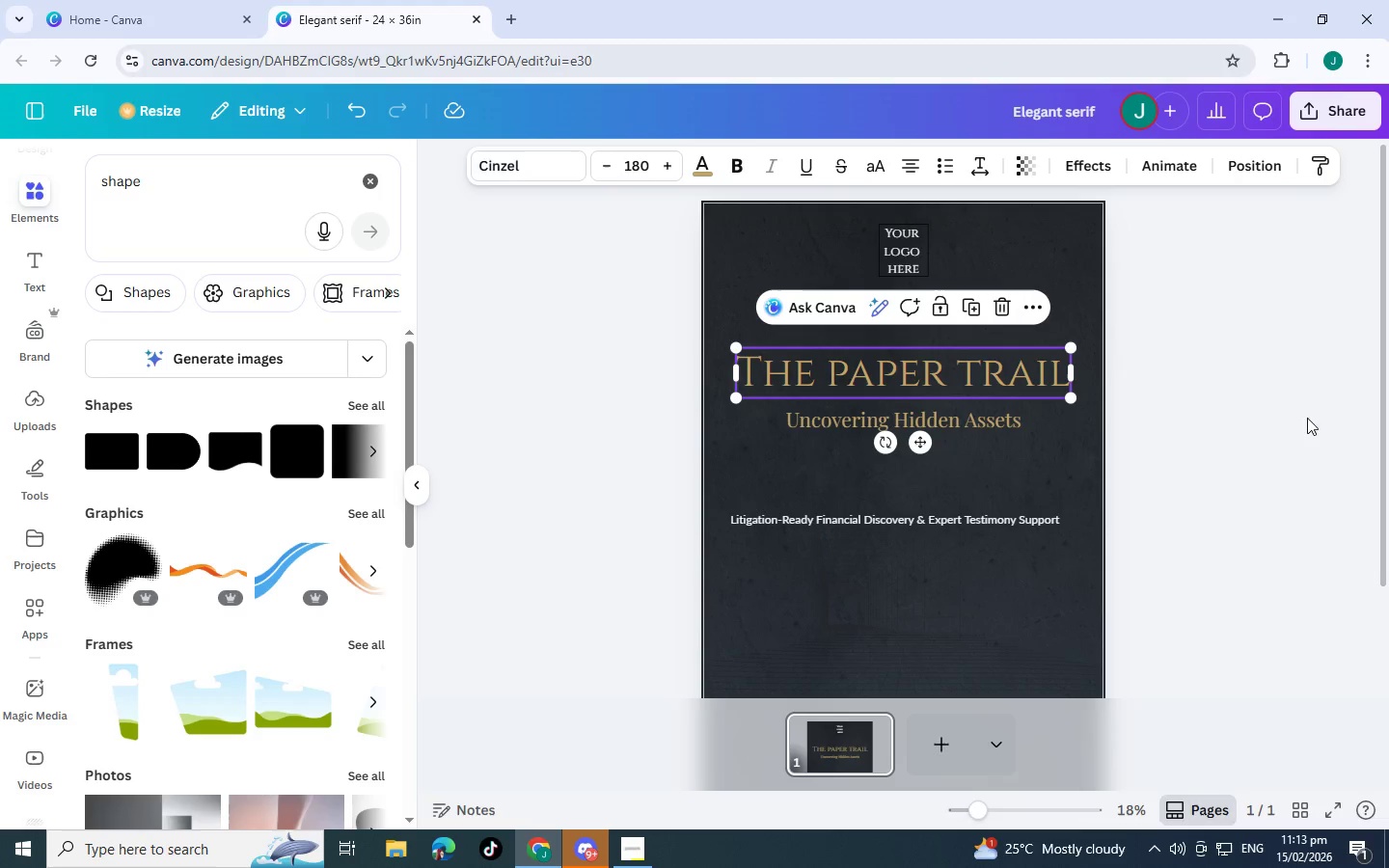 
left_click([1320, 420])
 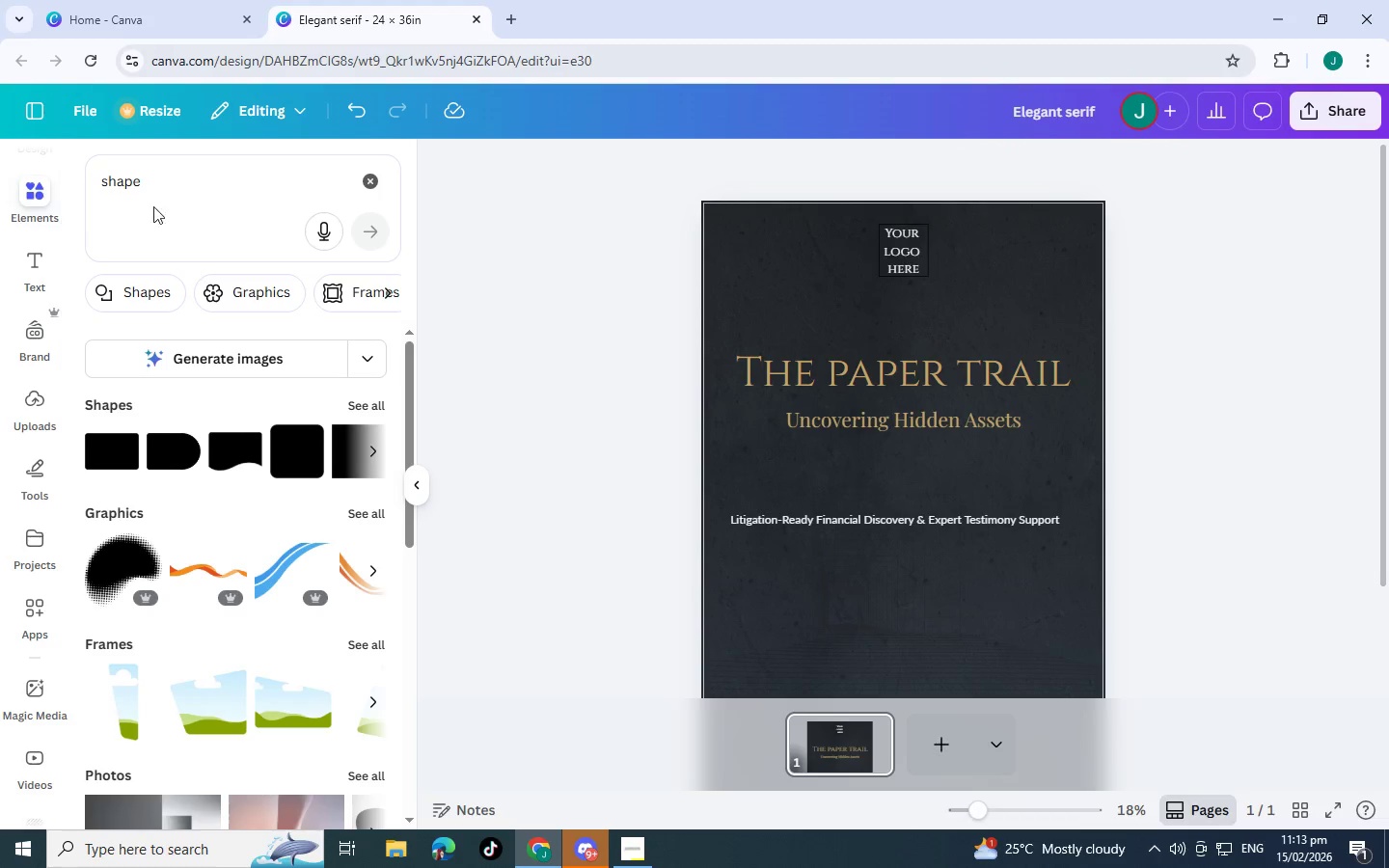 
wait(6.12)
 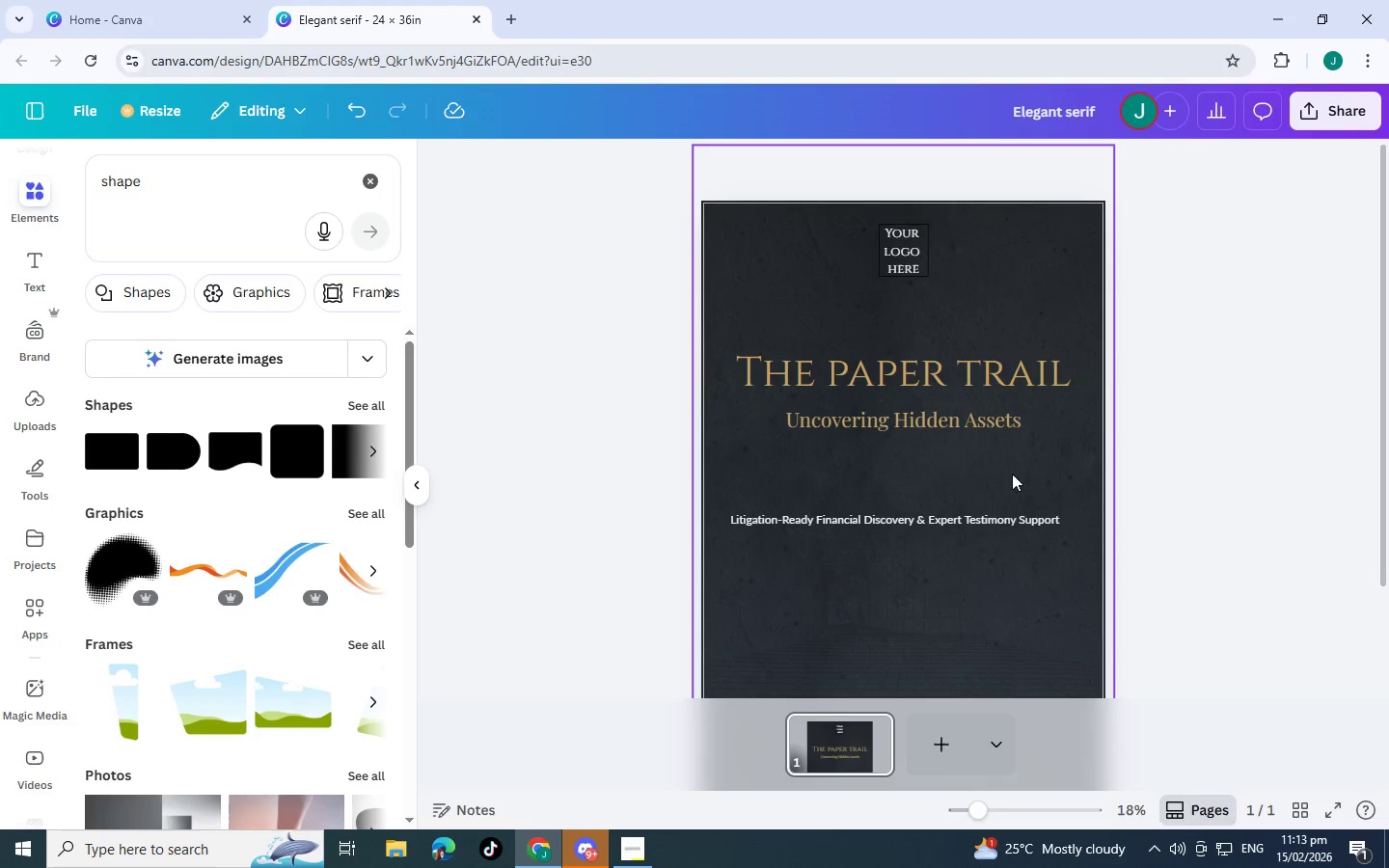 
left_click([32, 184])
 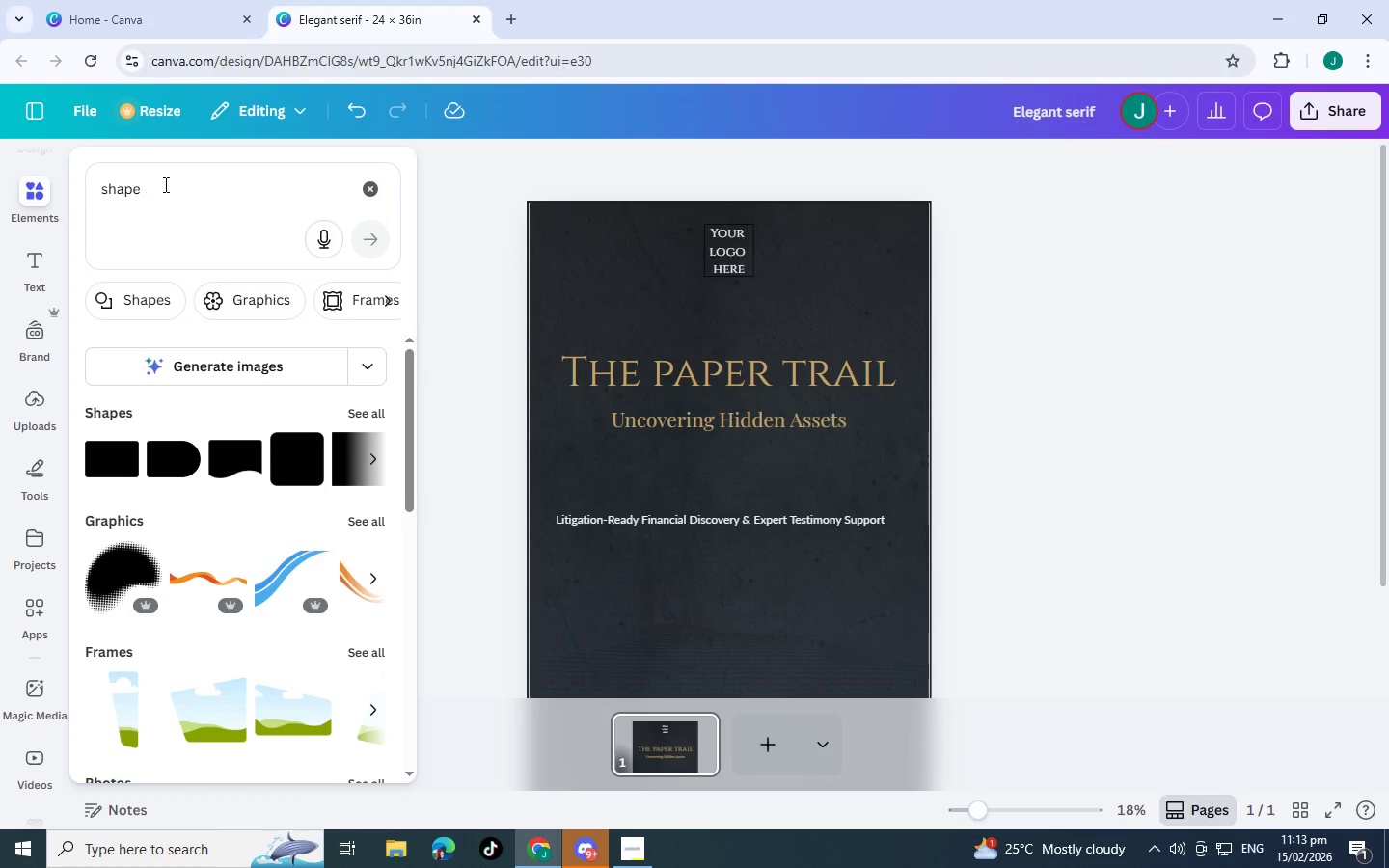 
left_click_drag(start_coordinate=[170, 184], to_coordinate=[0, 167])
 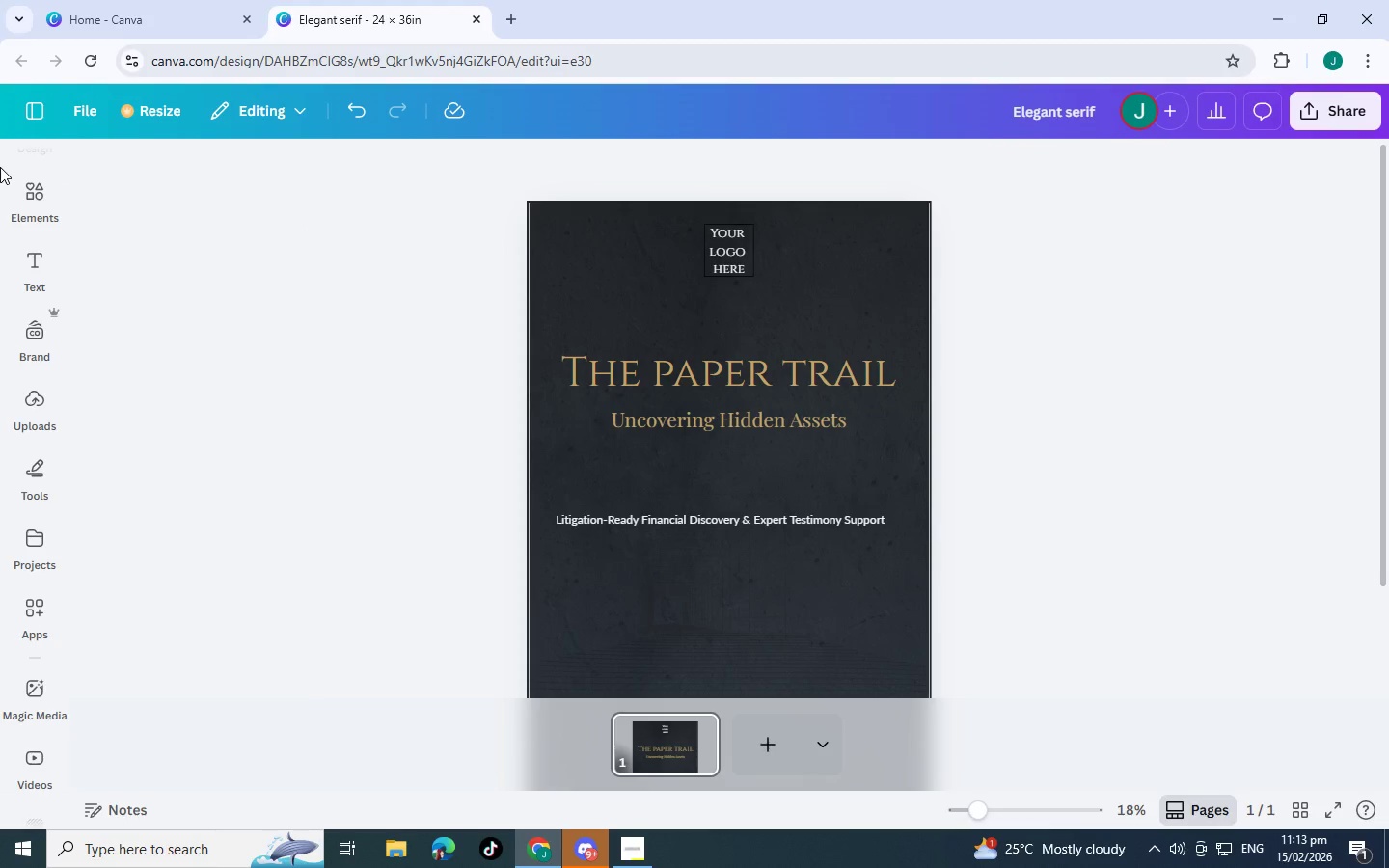 
type(line)
 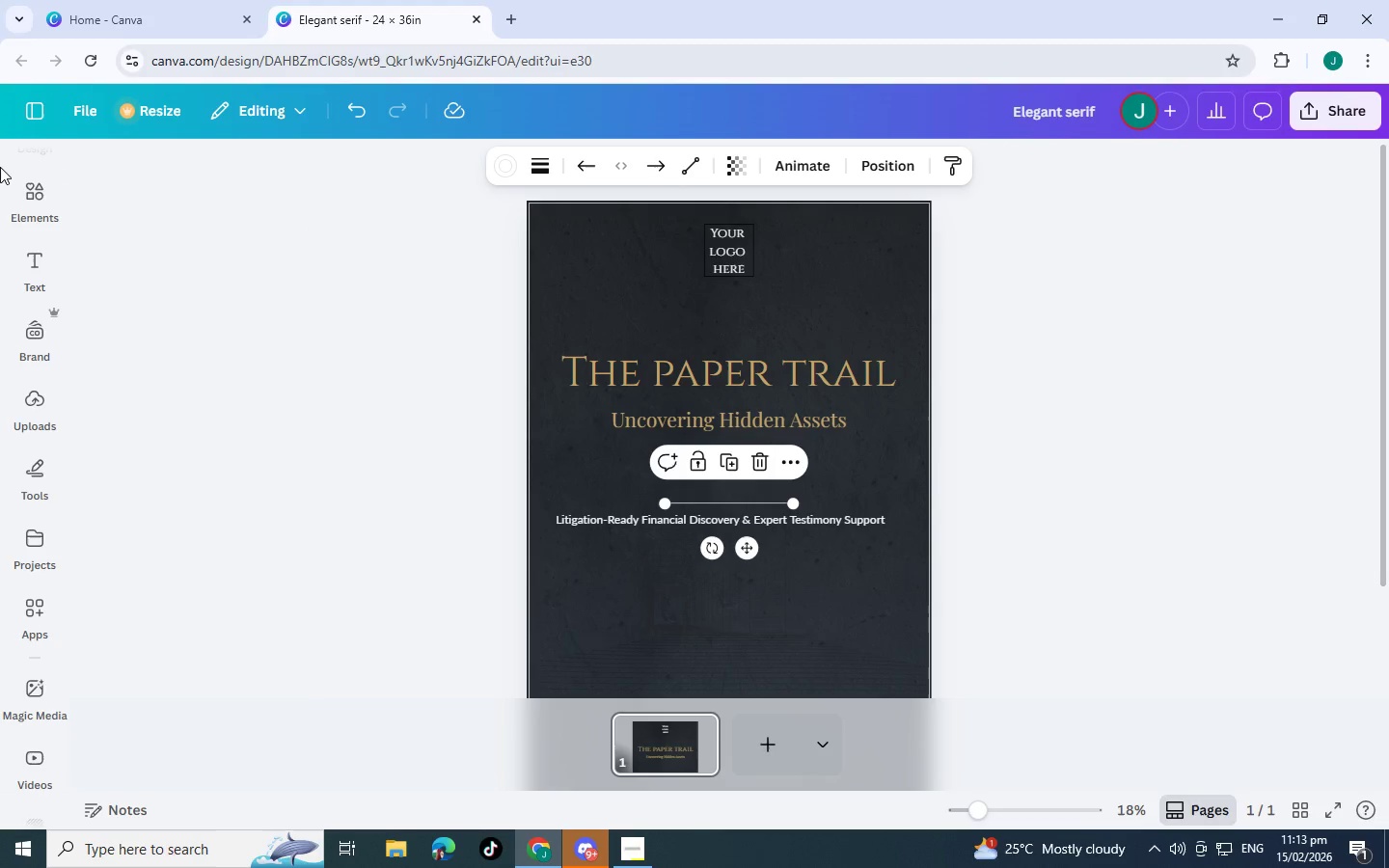 
key(Enter)
 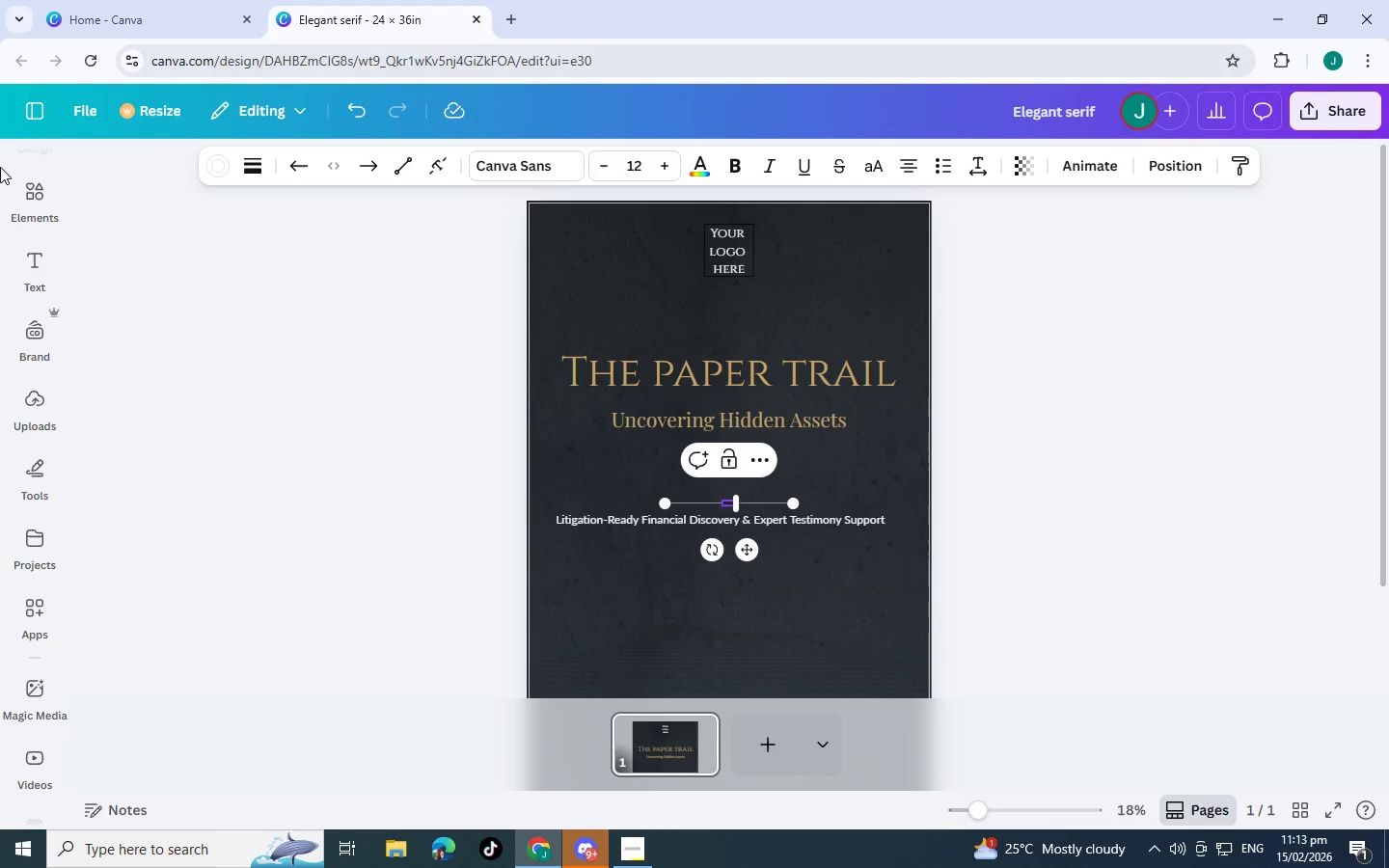 
left_click([29, 205])
 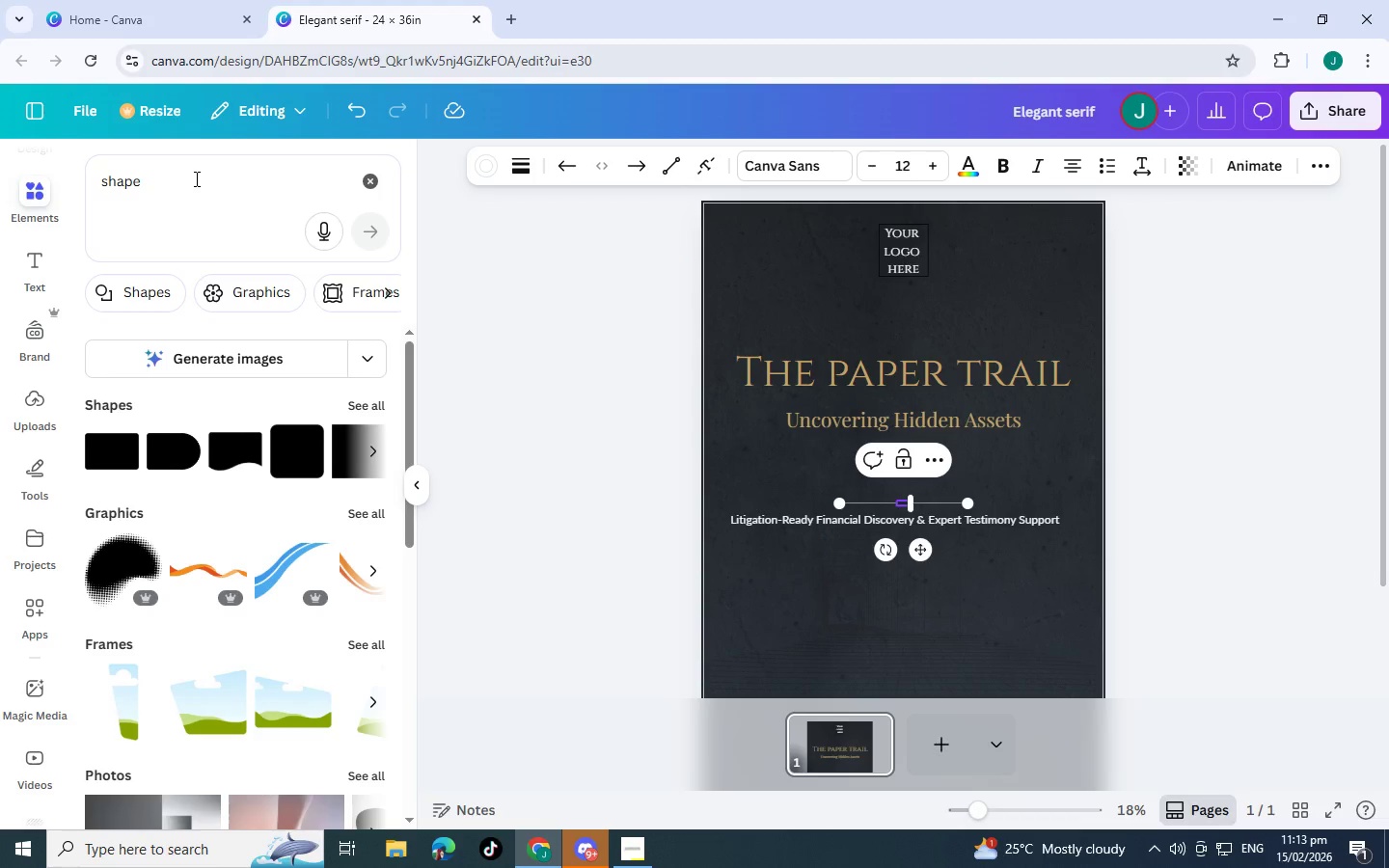 
wait(8.08)
 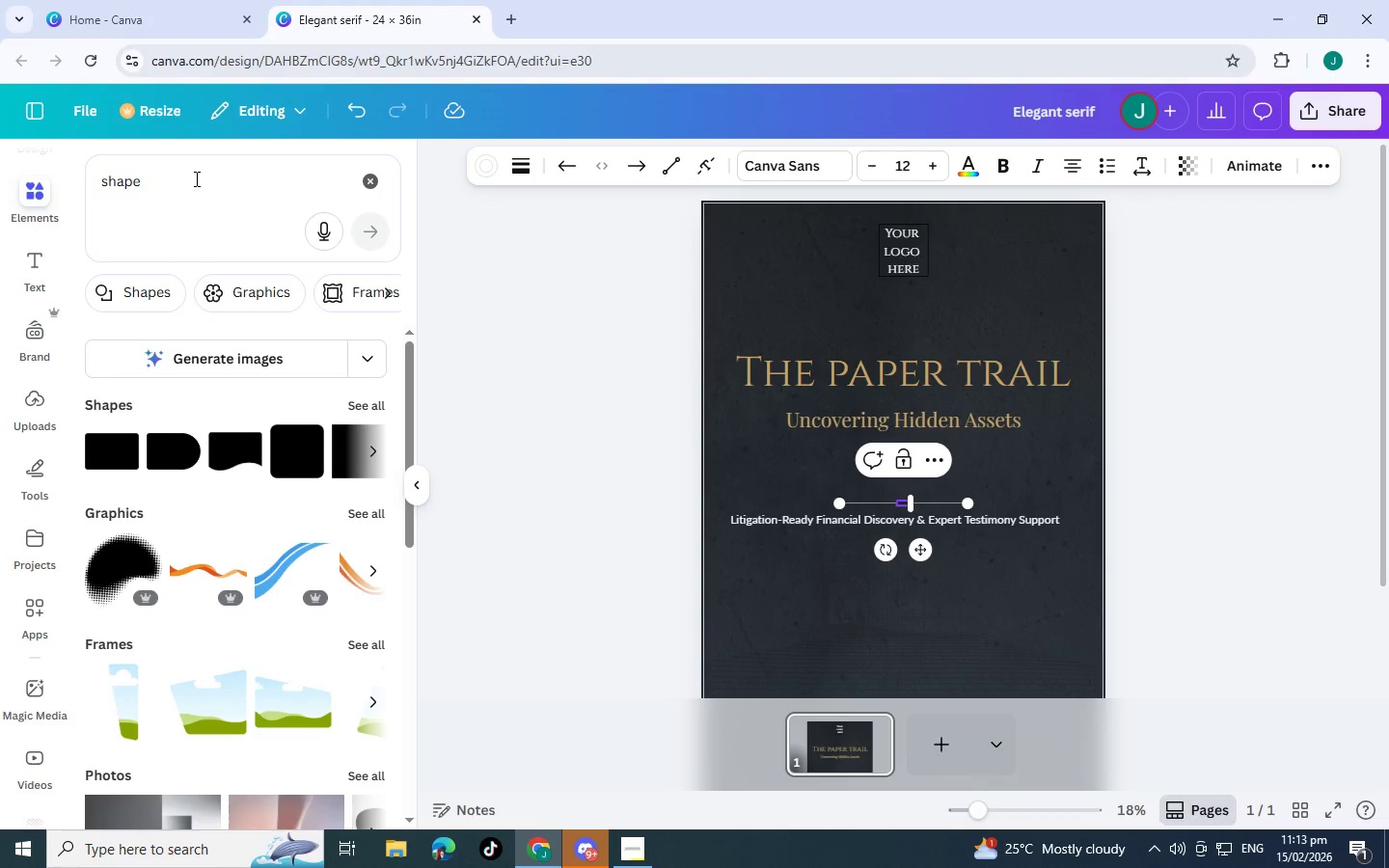 
left_click([643, 845])